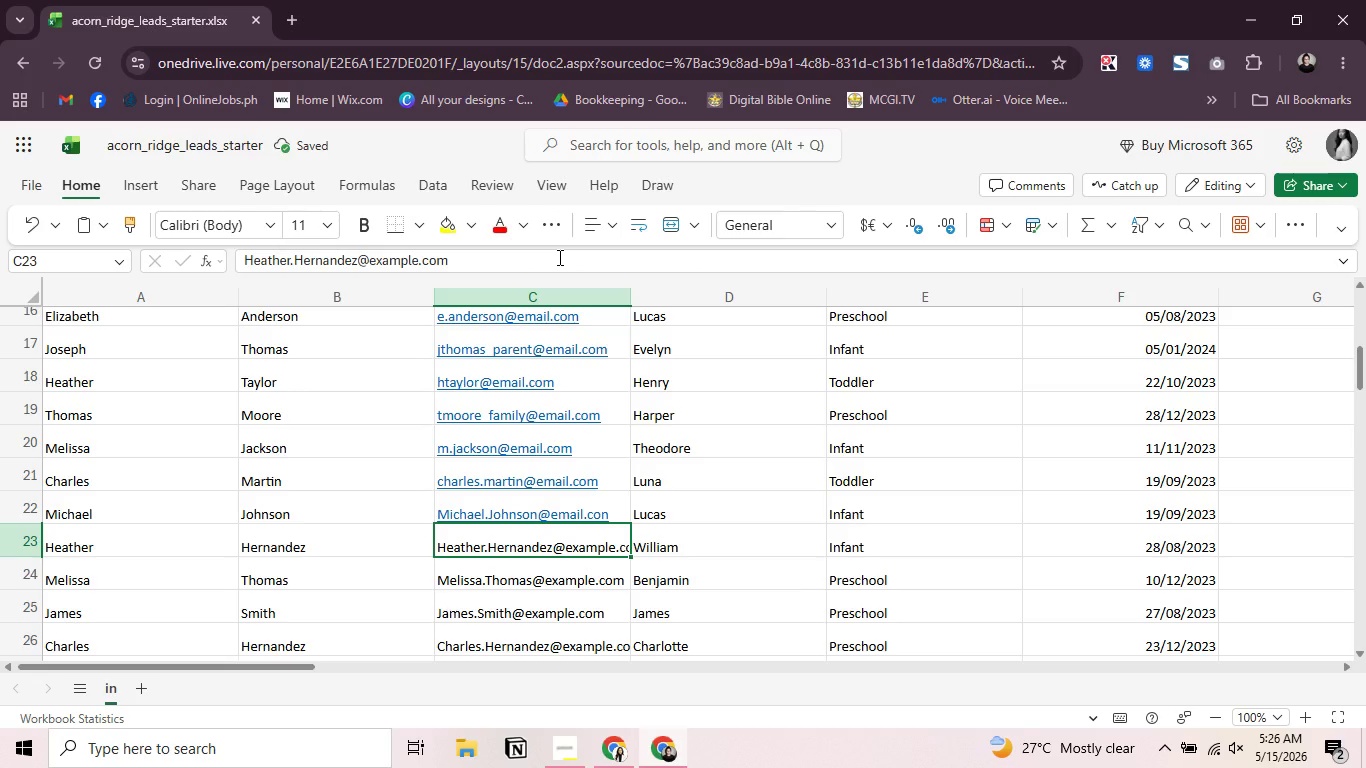 
key(ArrowUp)
 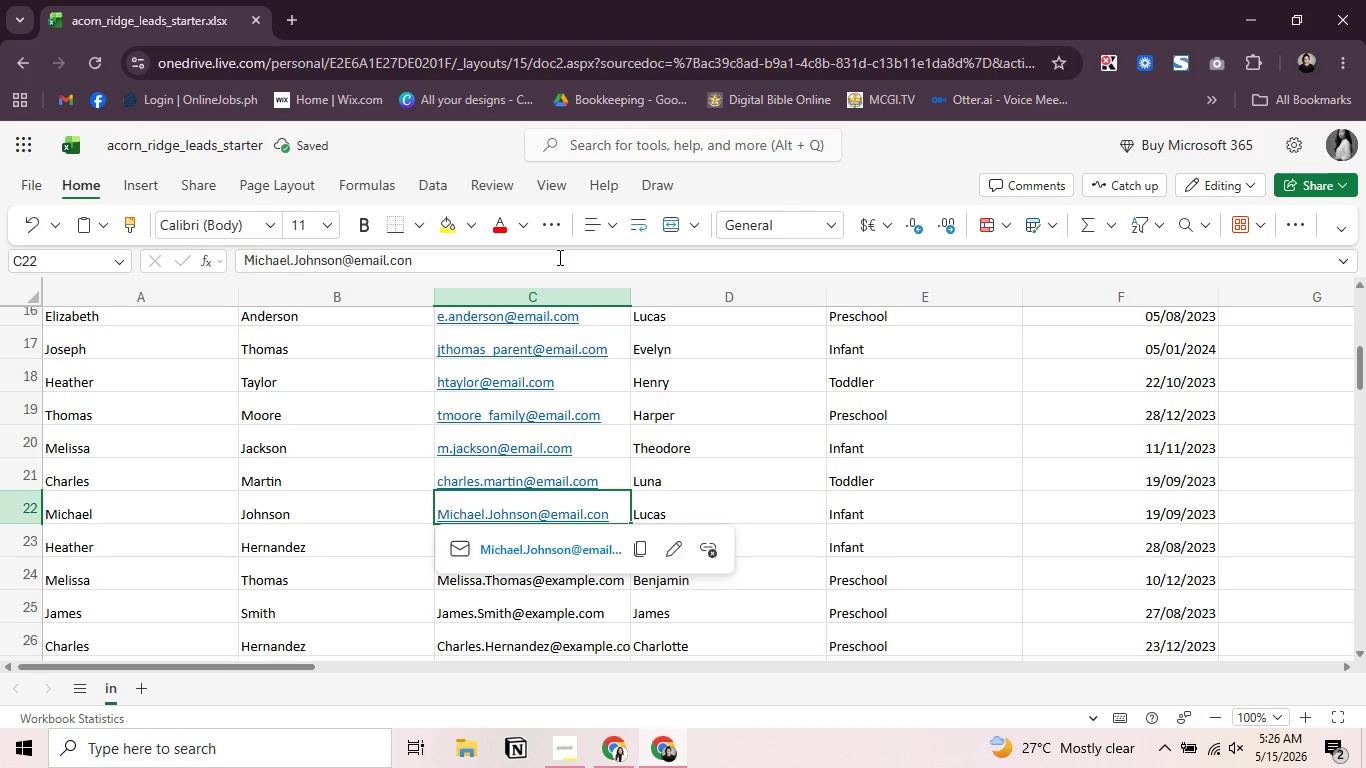 
left_click([558, 257])
 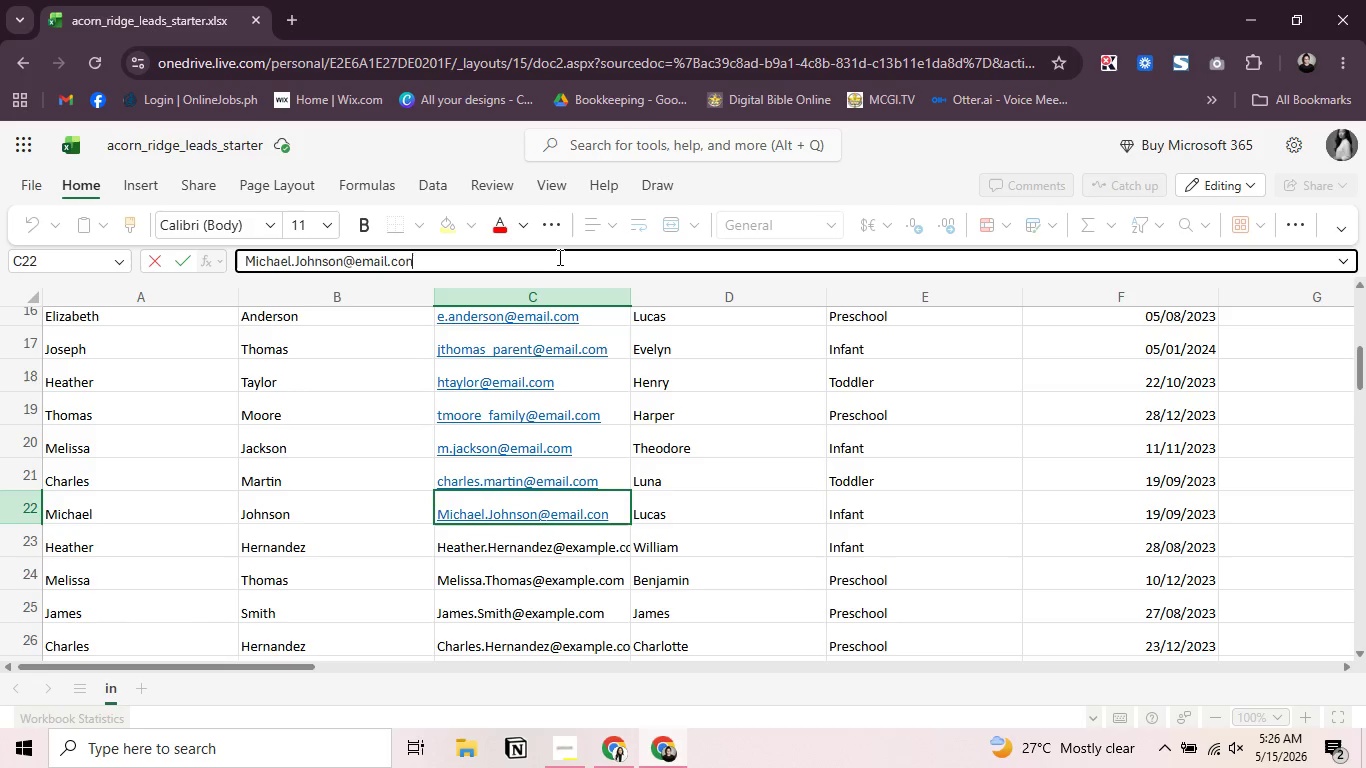 
key(Backspace)
 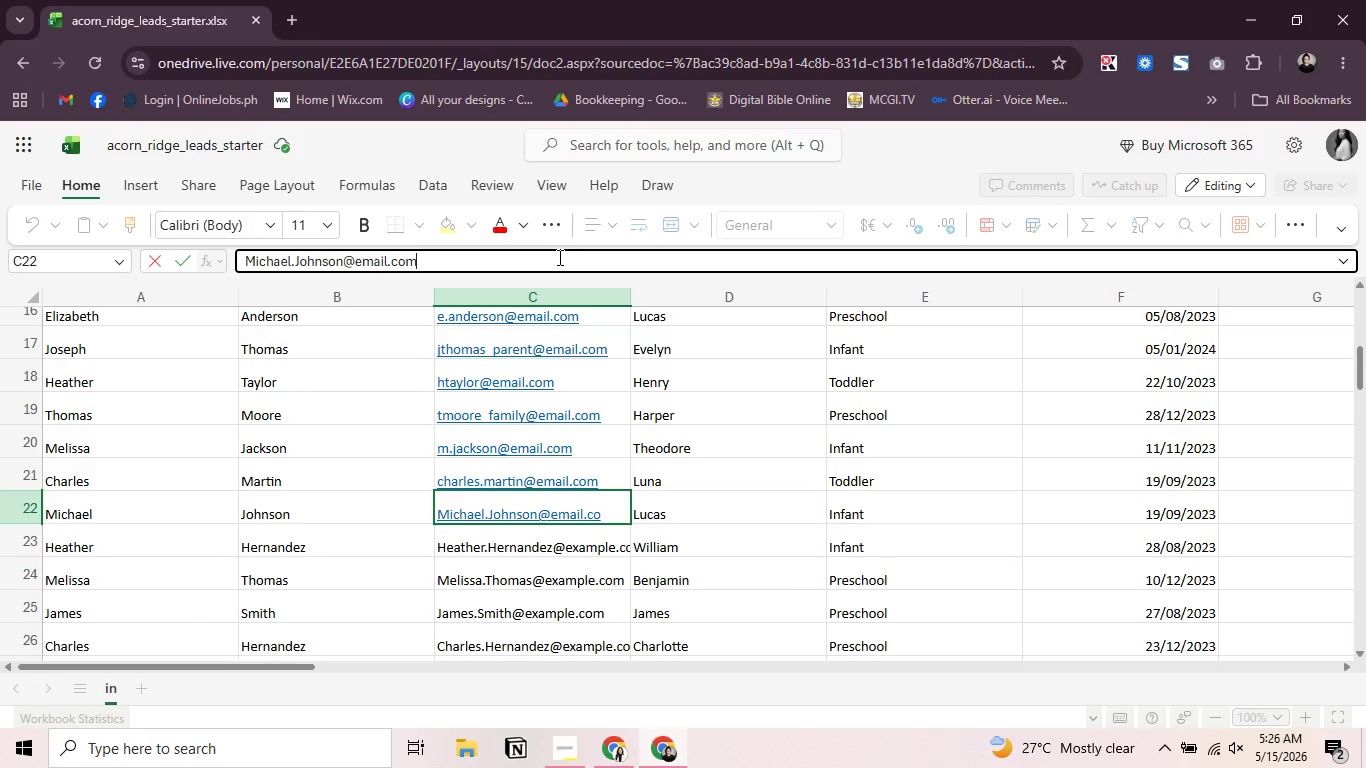 
key(M)
 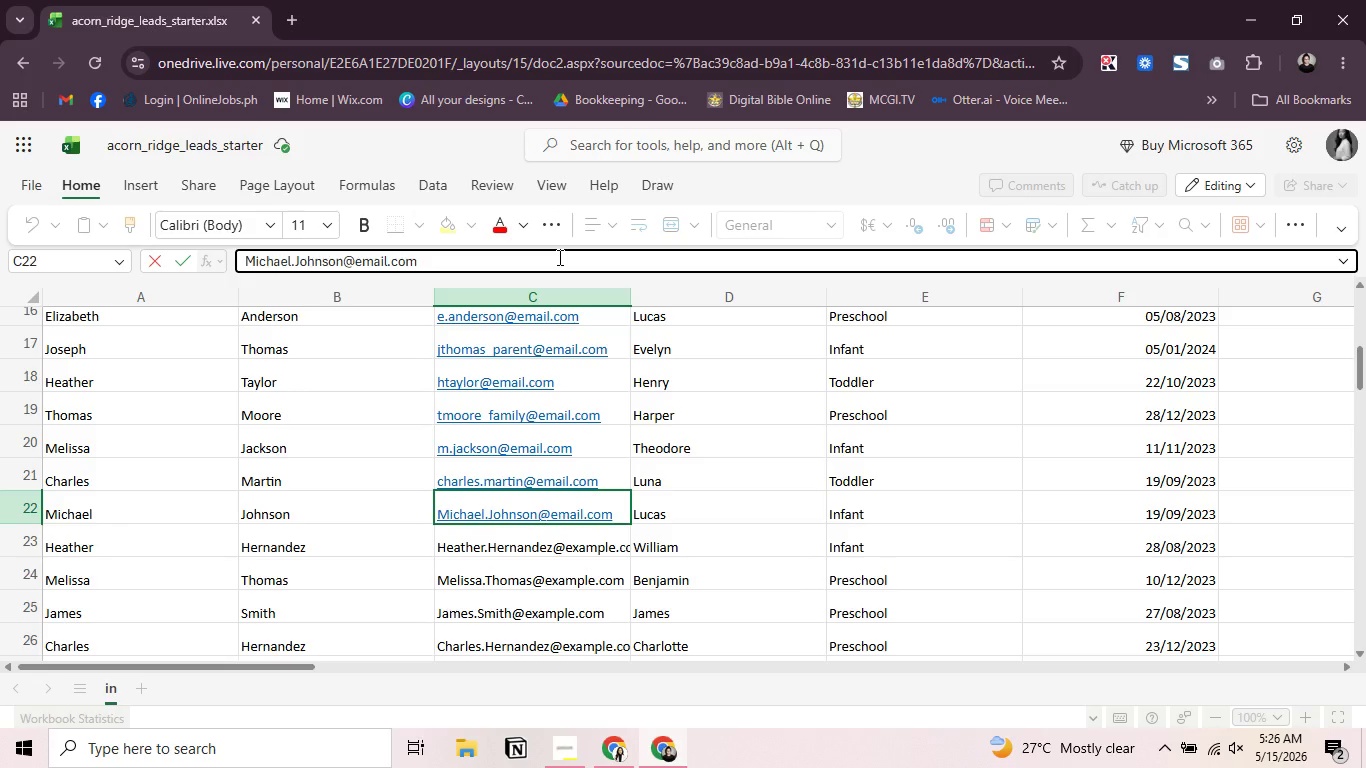 
key(Enter)
 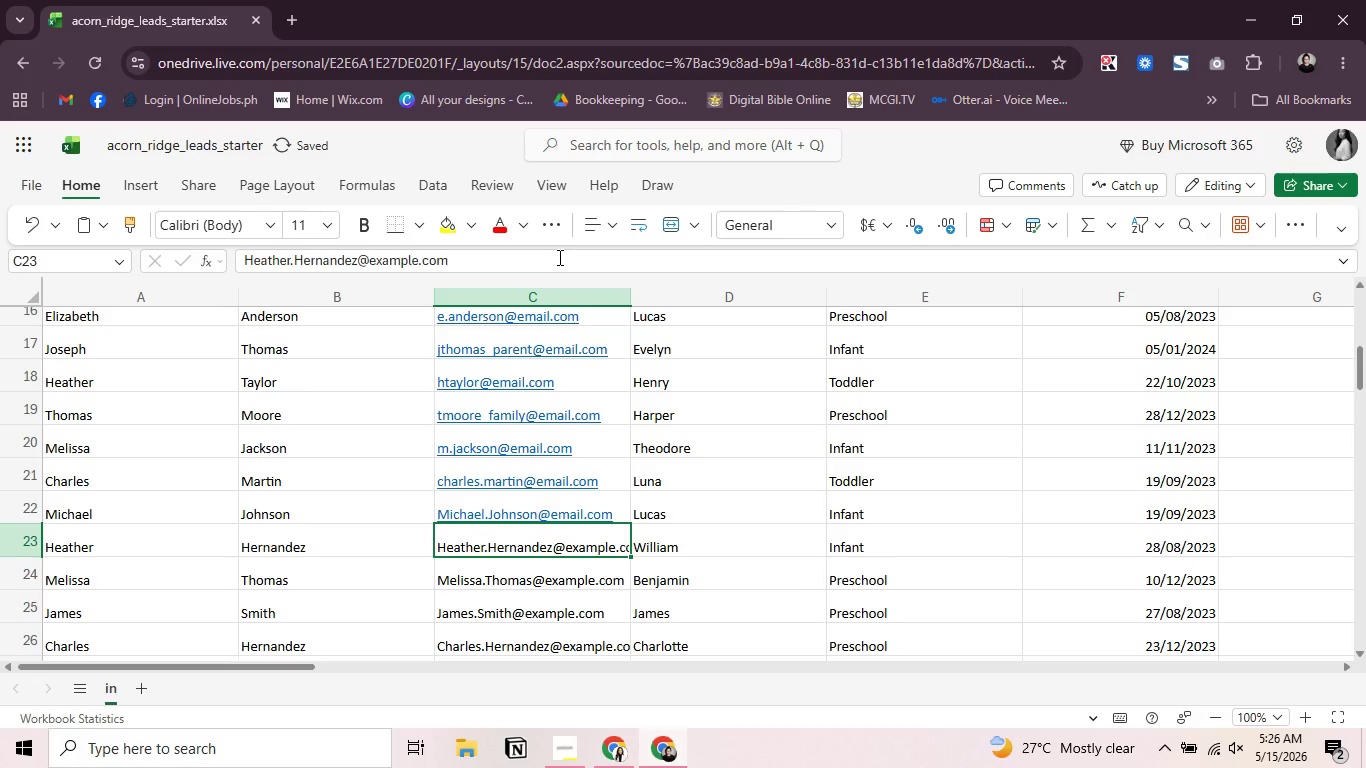 
left_click([558, 257])
 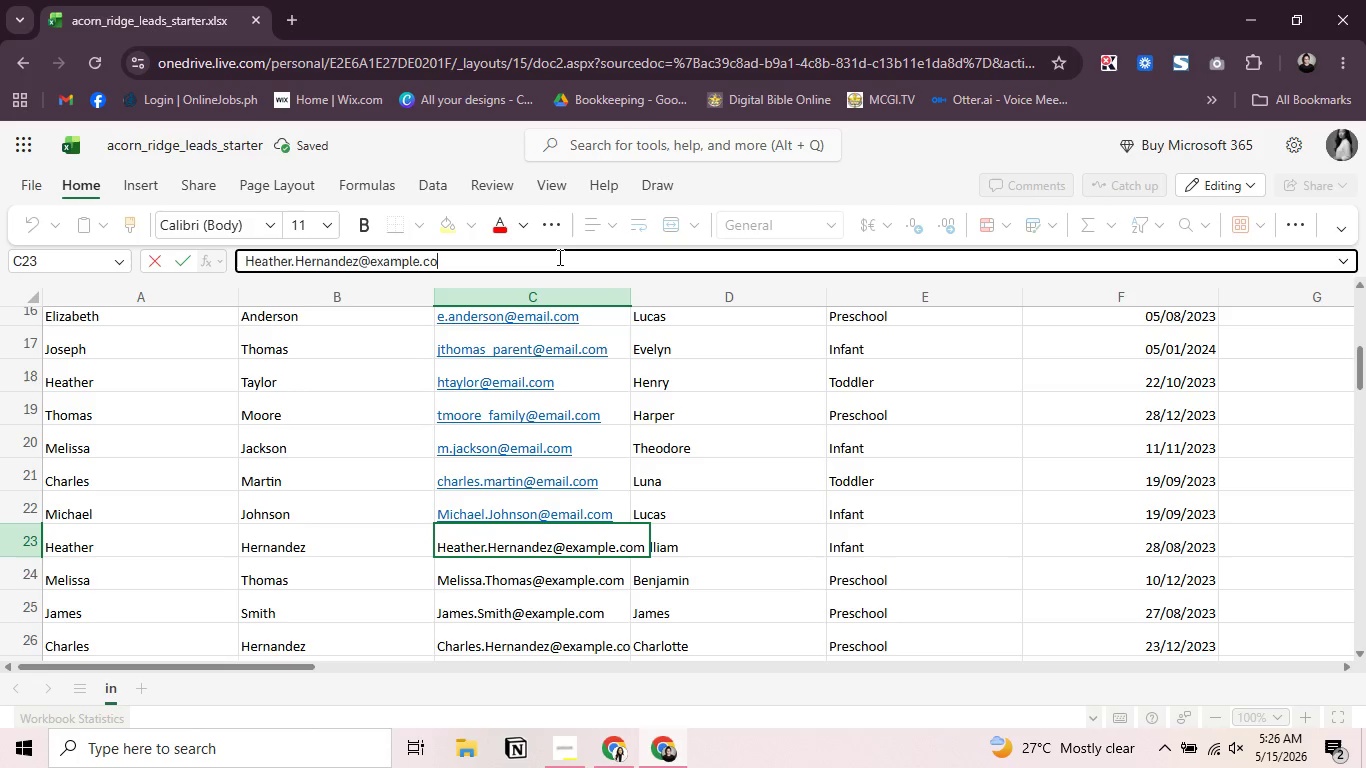 
hold_key(key=Backspace, duration=0.81)
 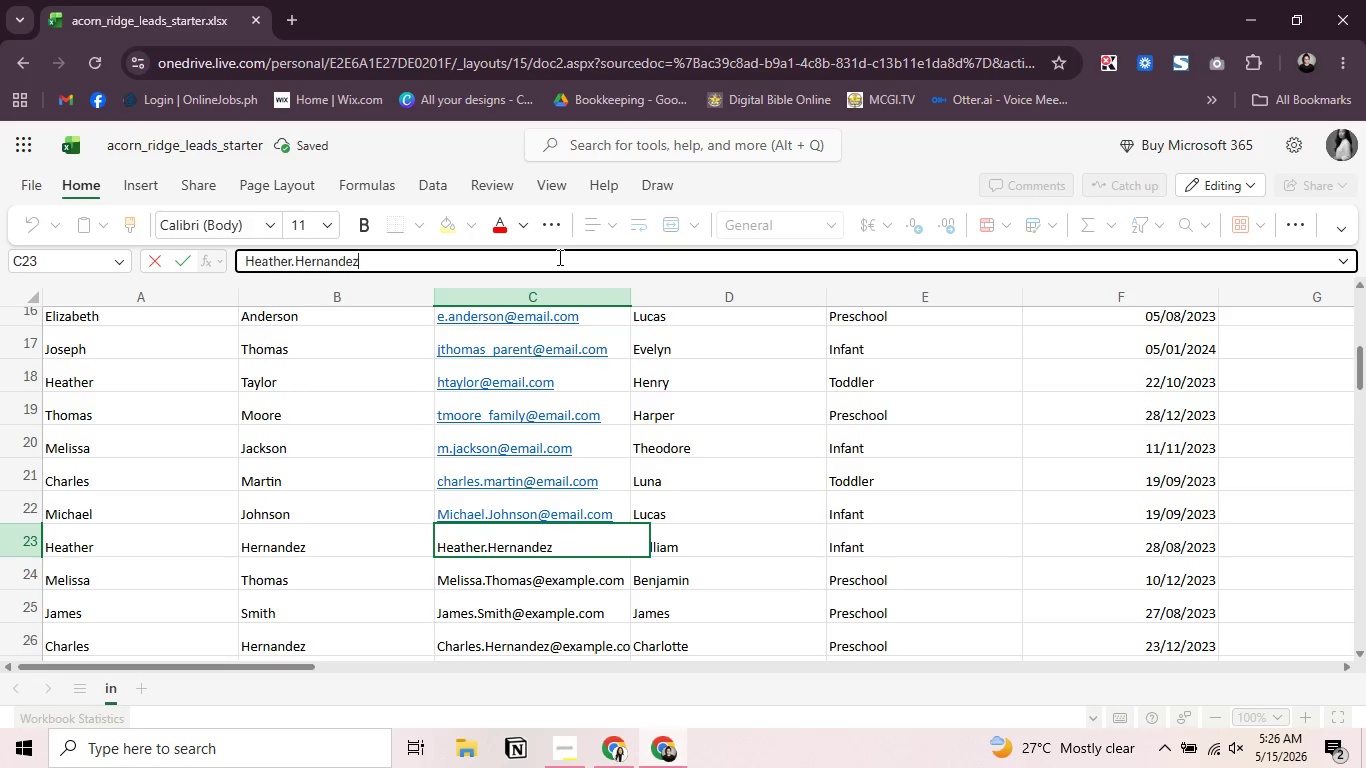 
key(Backspace)
 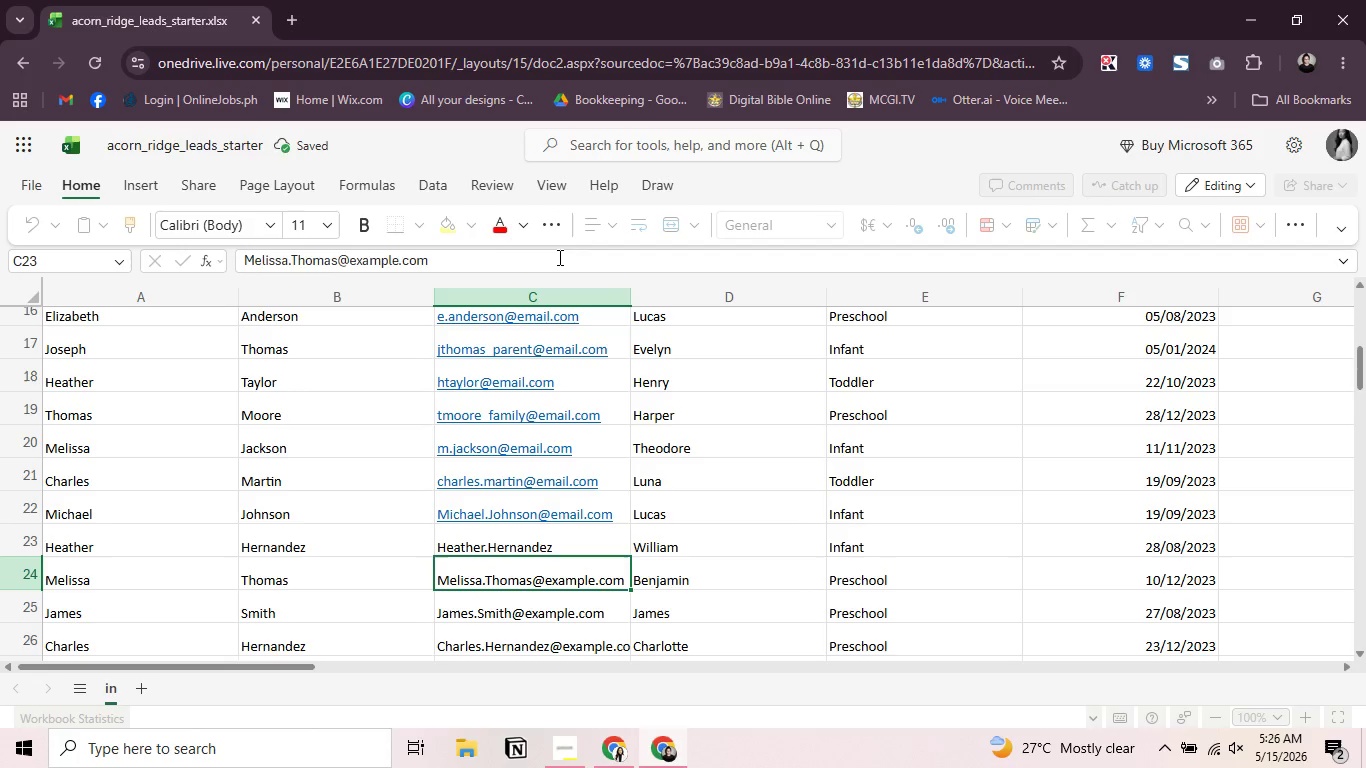 
hold_key(key=Enter, duration=0.61)
 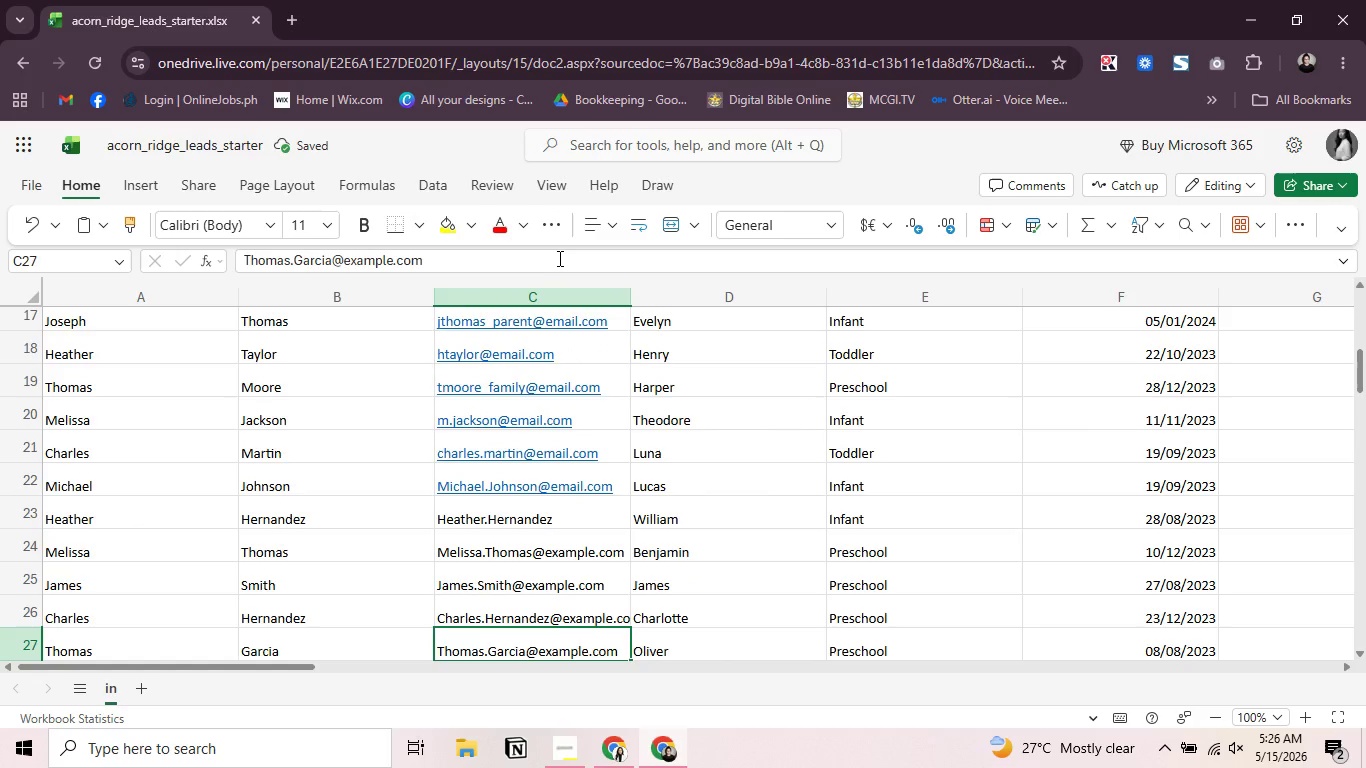 
scroll: coordinate [558, 258], scroll_direction: up, amount: 1.0
 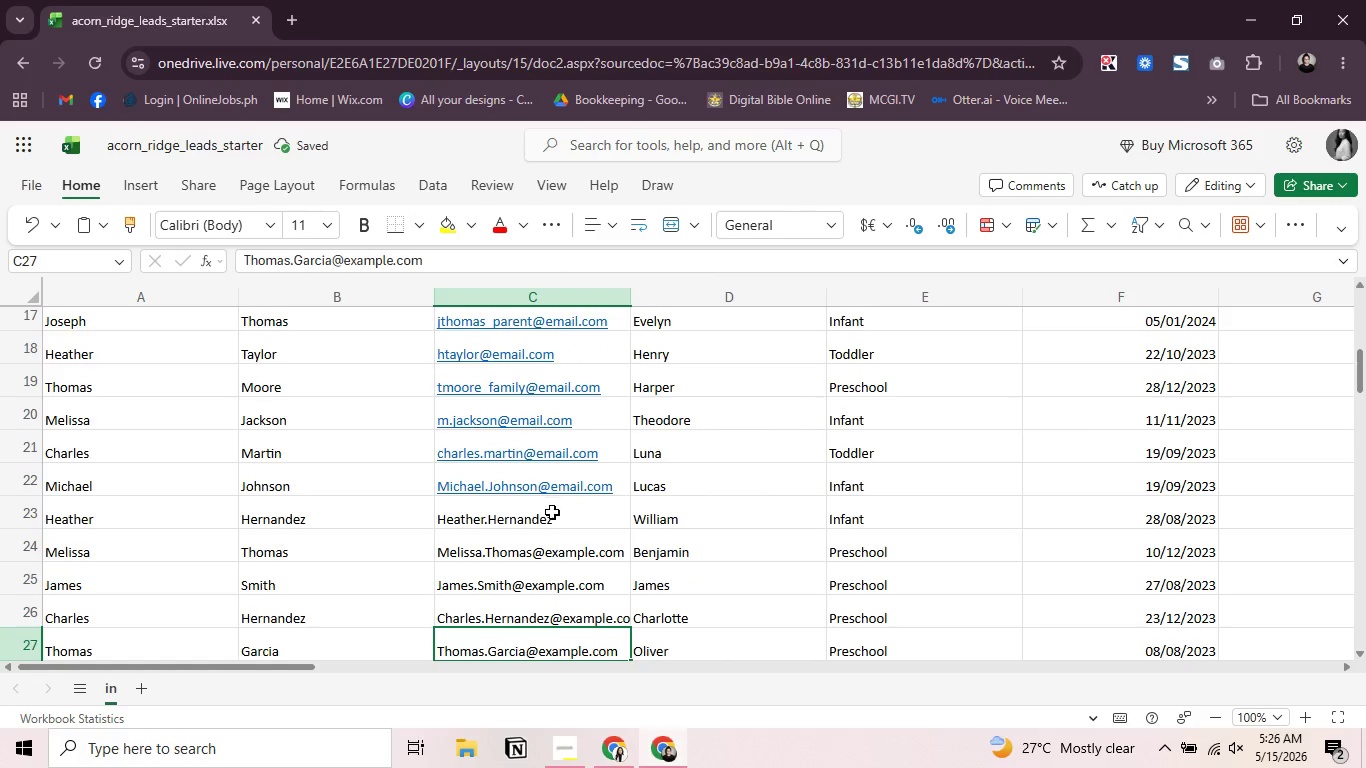 
left_click([551, 512])
 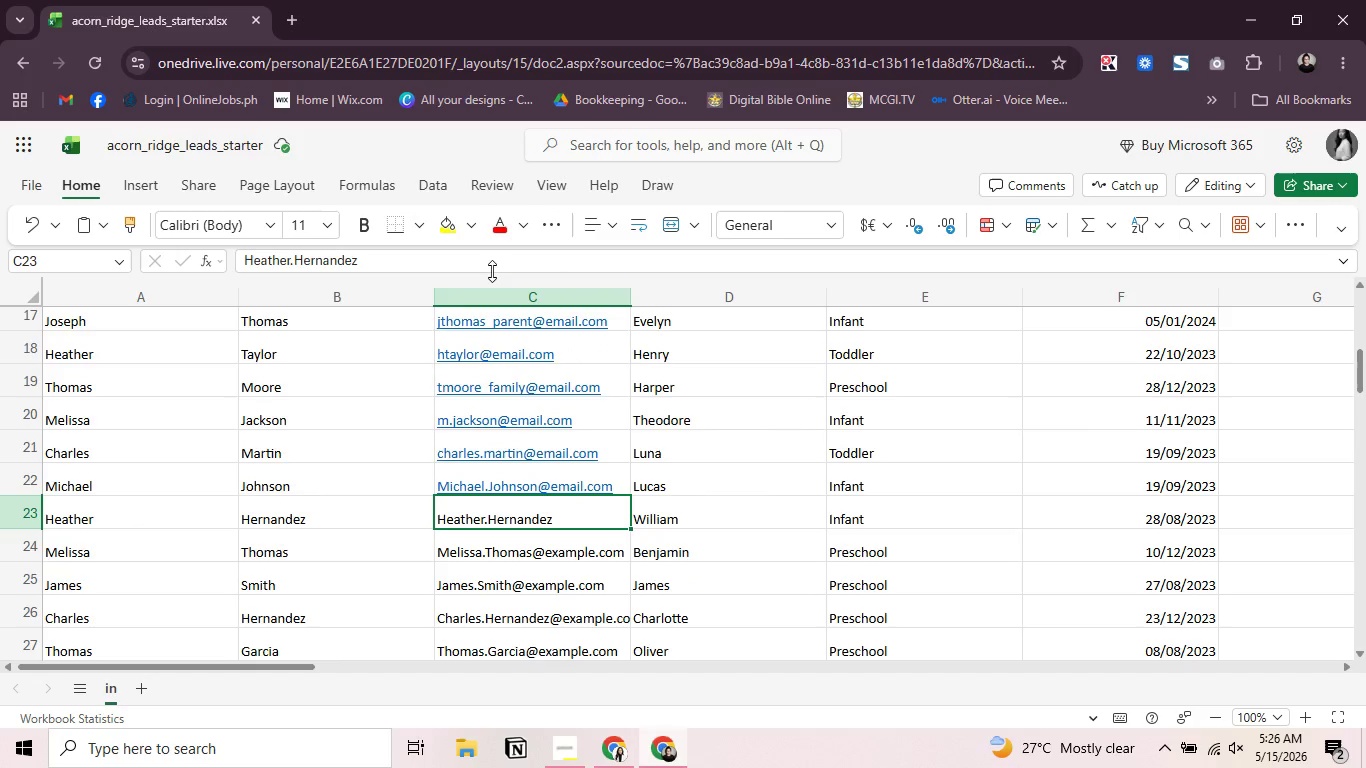 
left_click([492, 271])
 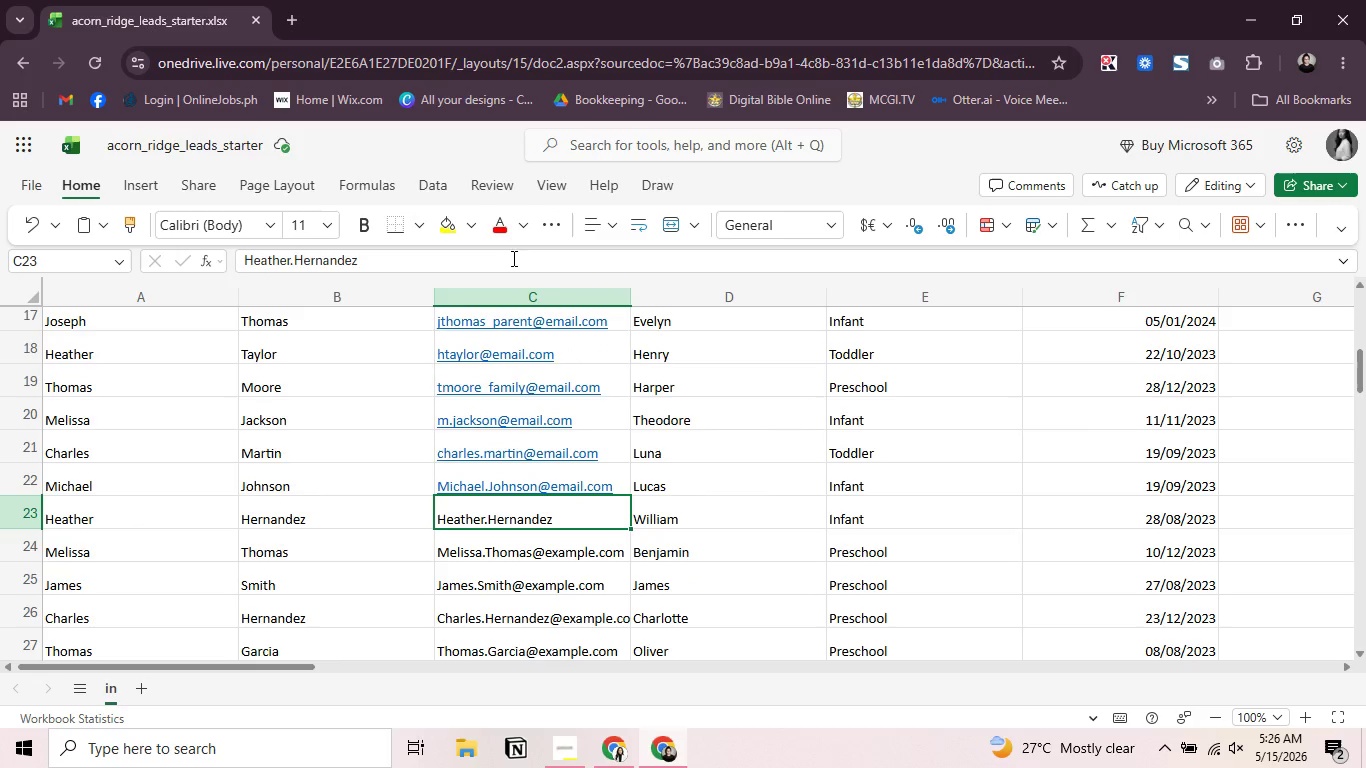 
left_click([512, 258])
 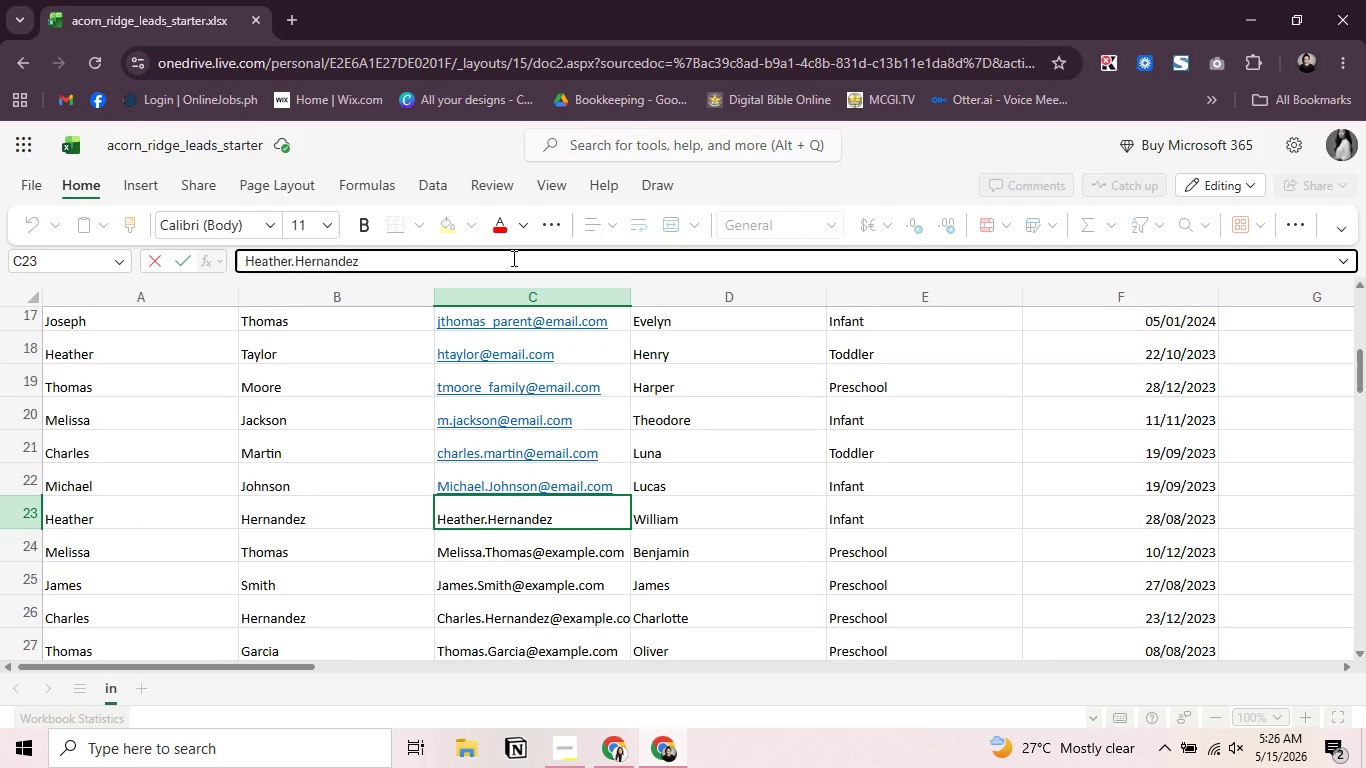 
type(@email.com)
 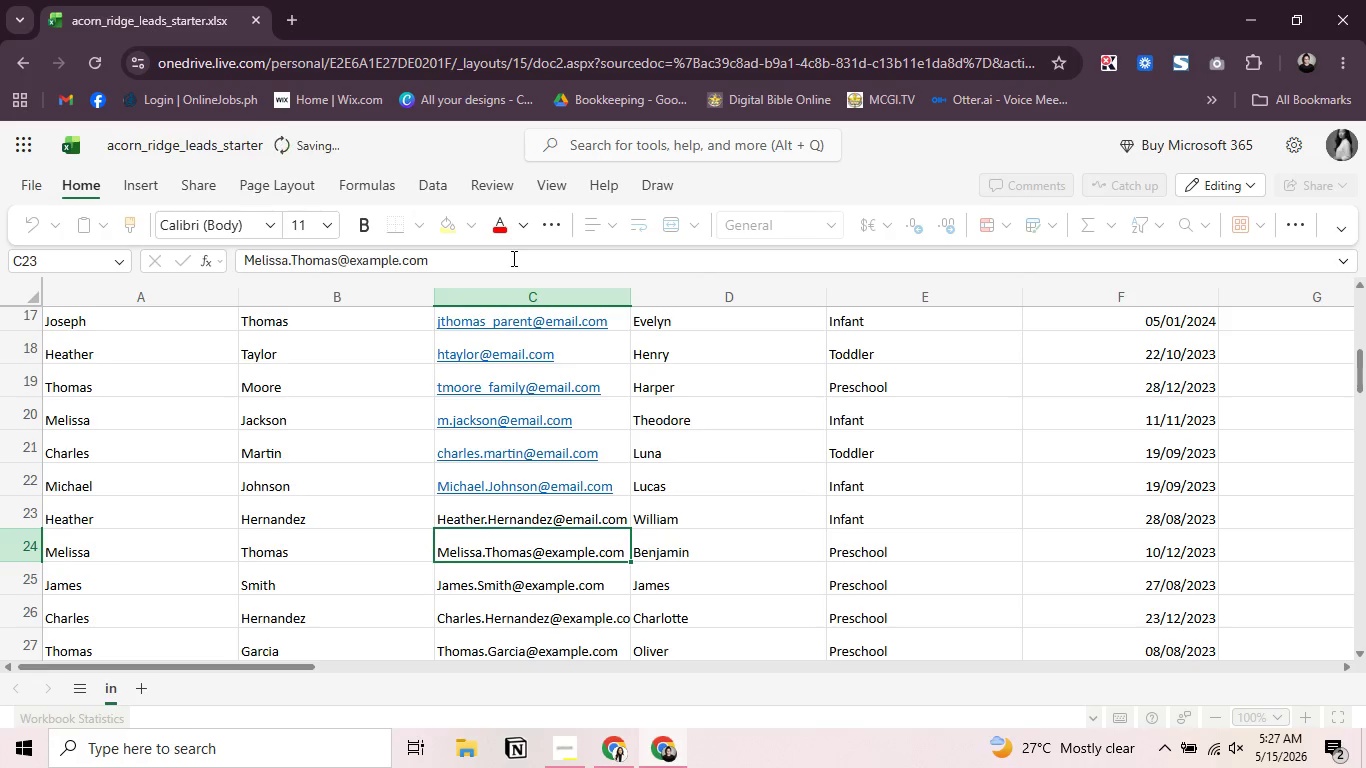 
key(Enter)
 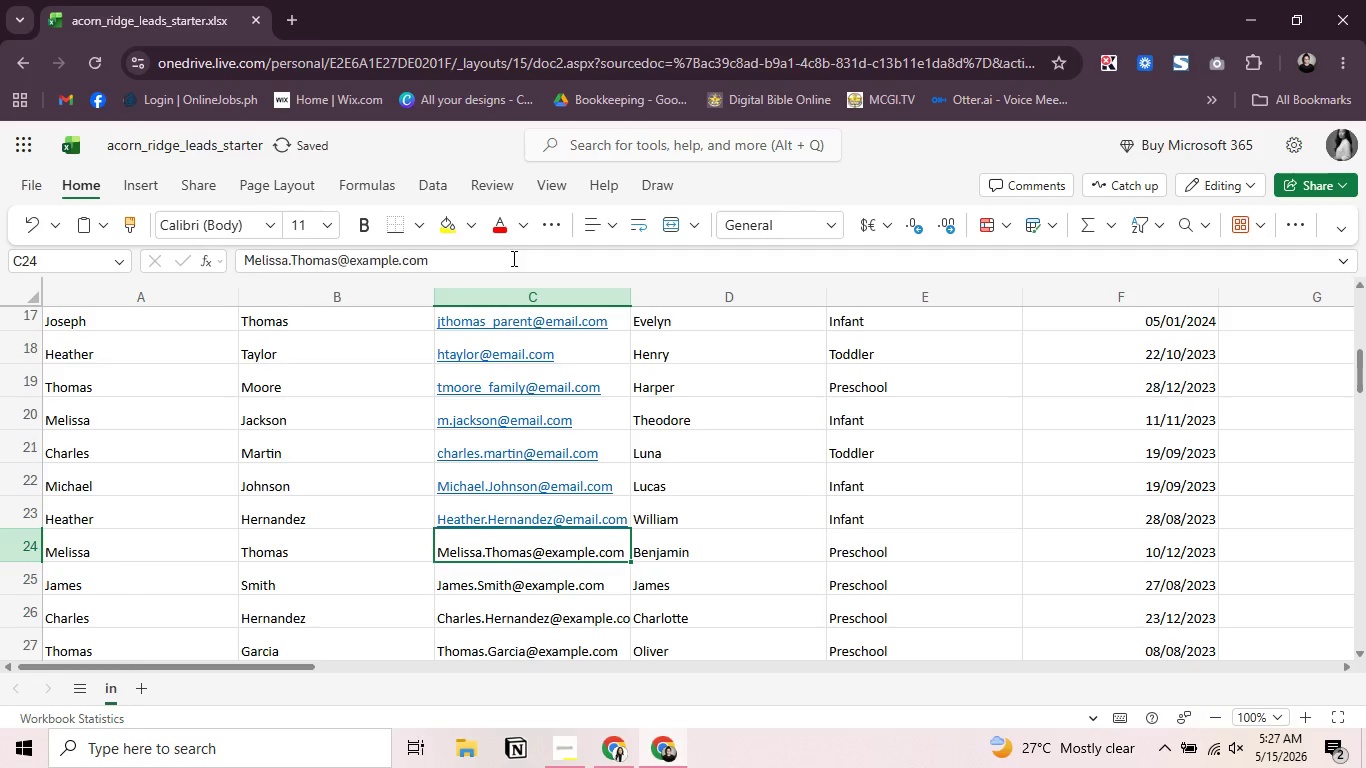 
left_click([512, 258])
 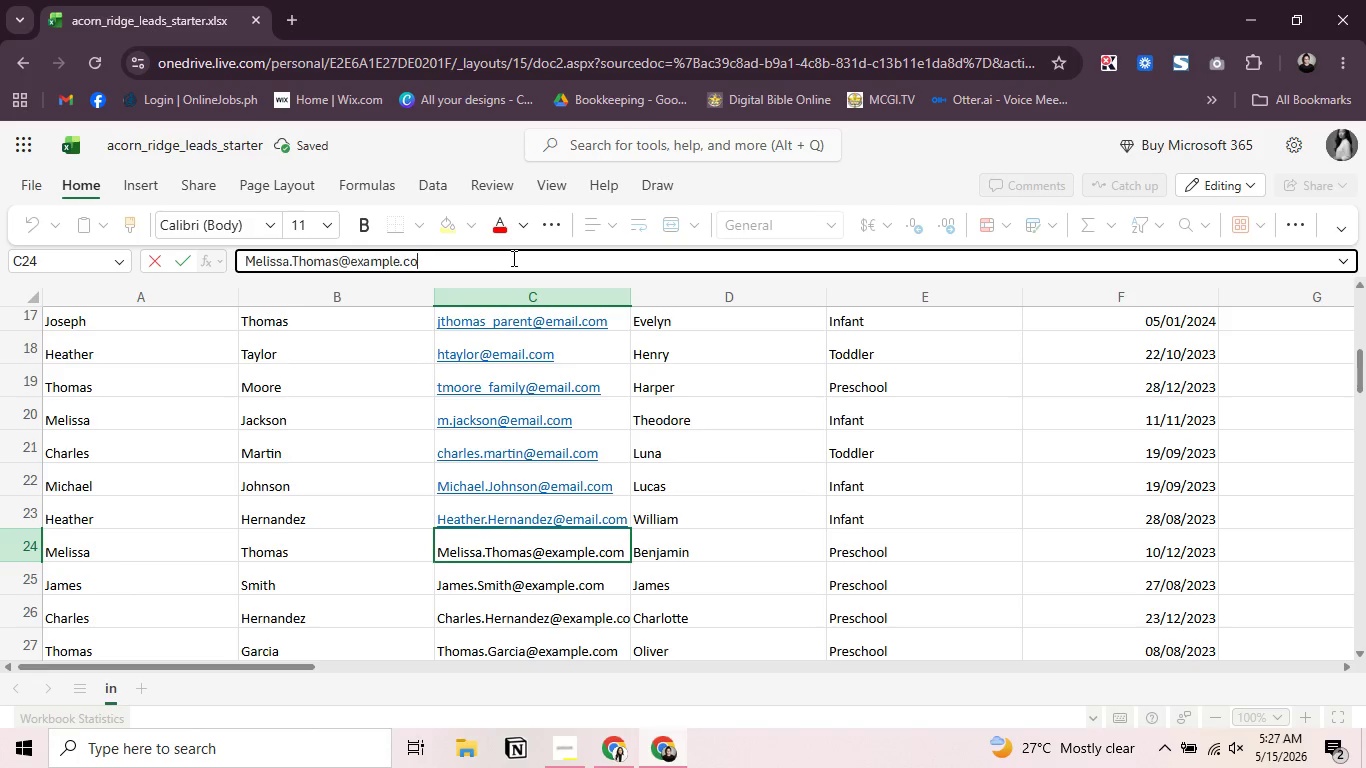 
hold_key(key=Backspace, duration=0.67)
 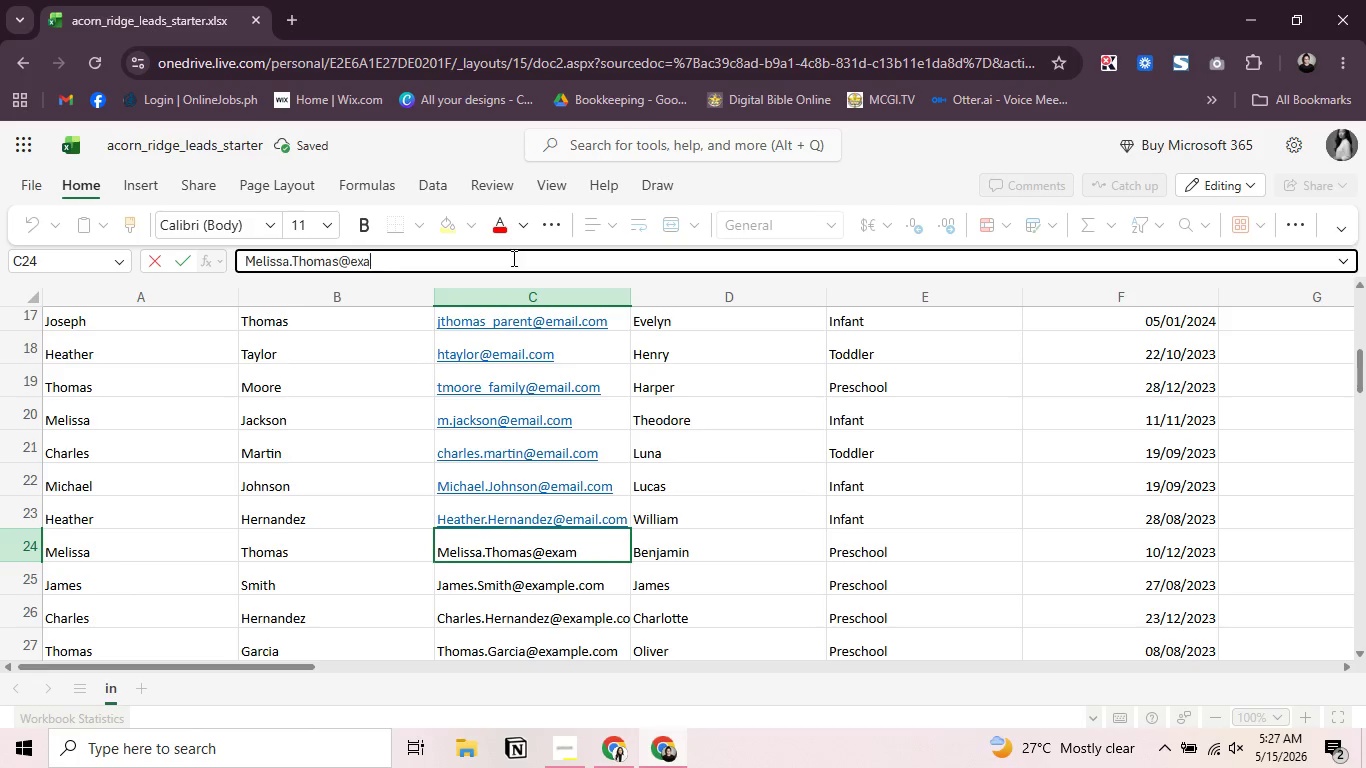 
key(Backspace)
key(Backspace)
key(Backspace)
key(Backspace)
type(mail.com)
 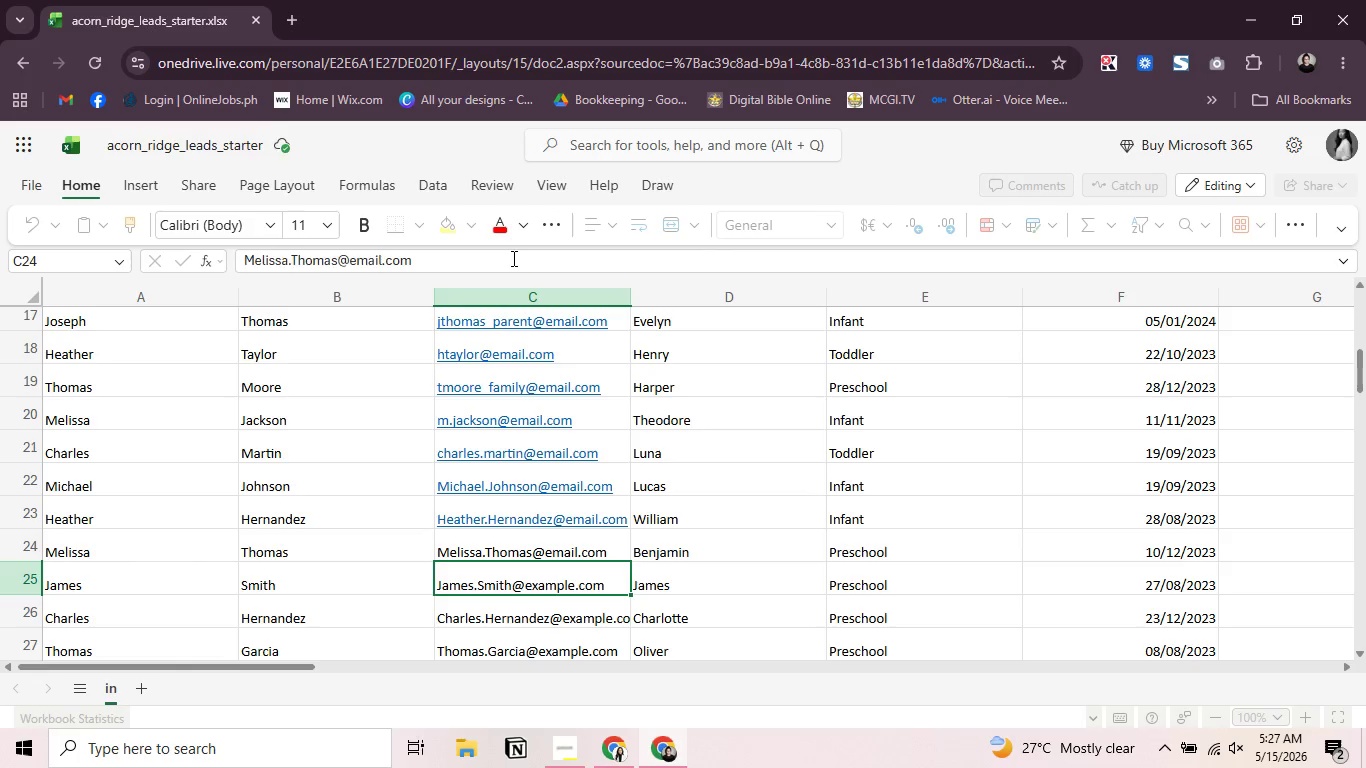 
key(Enter)
 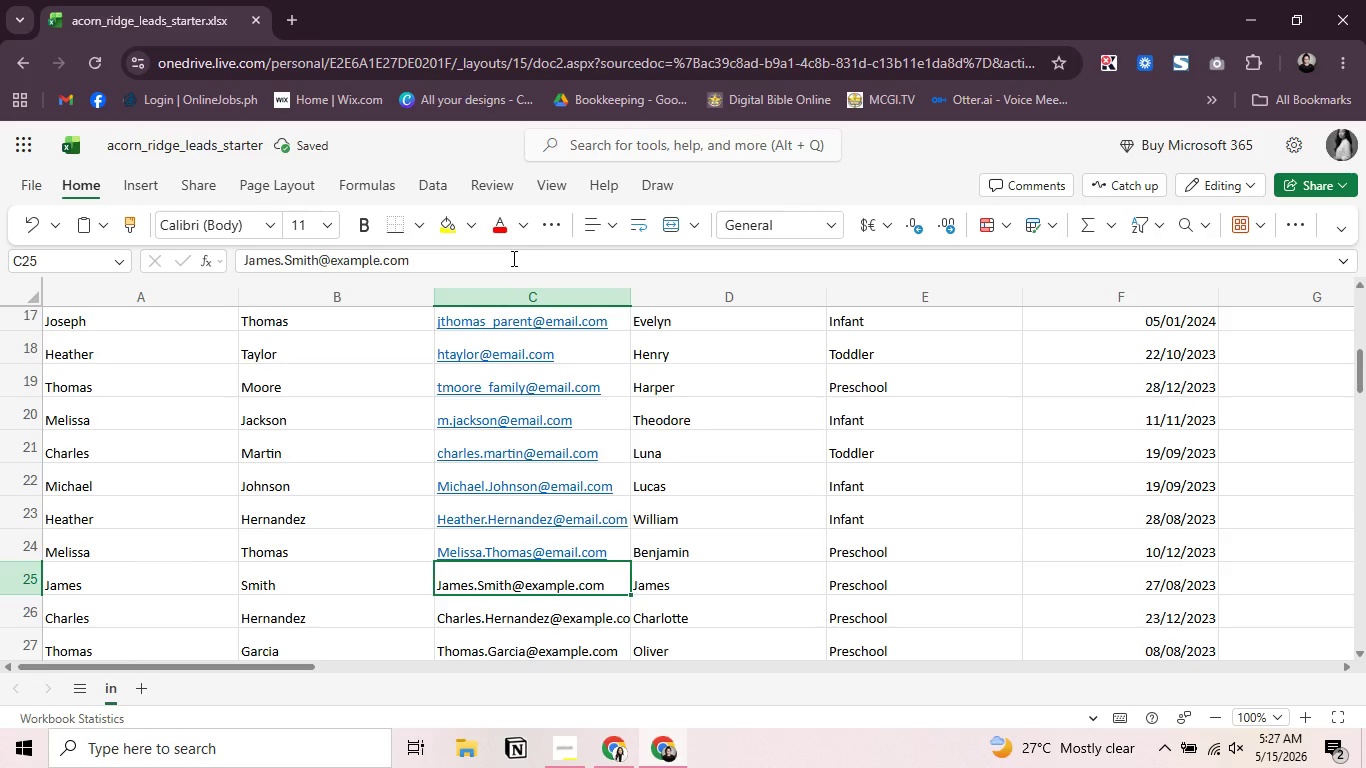 
key(Enter)
 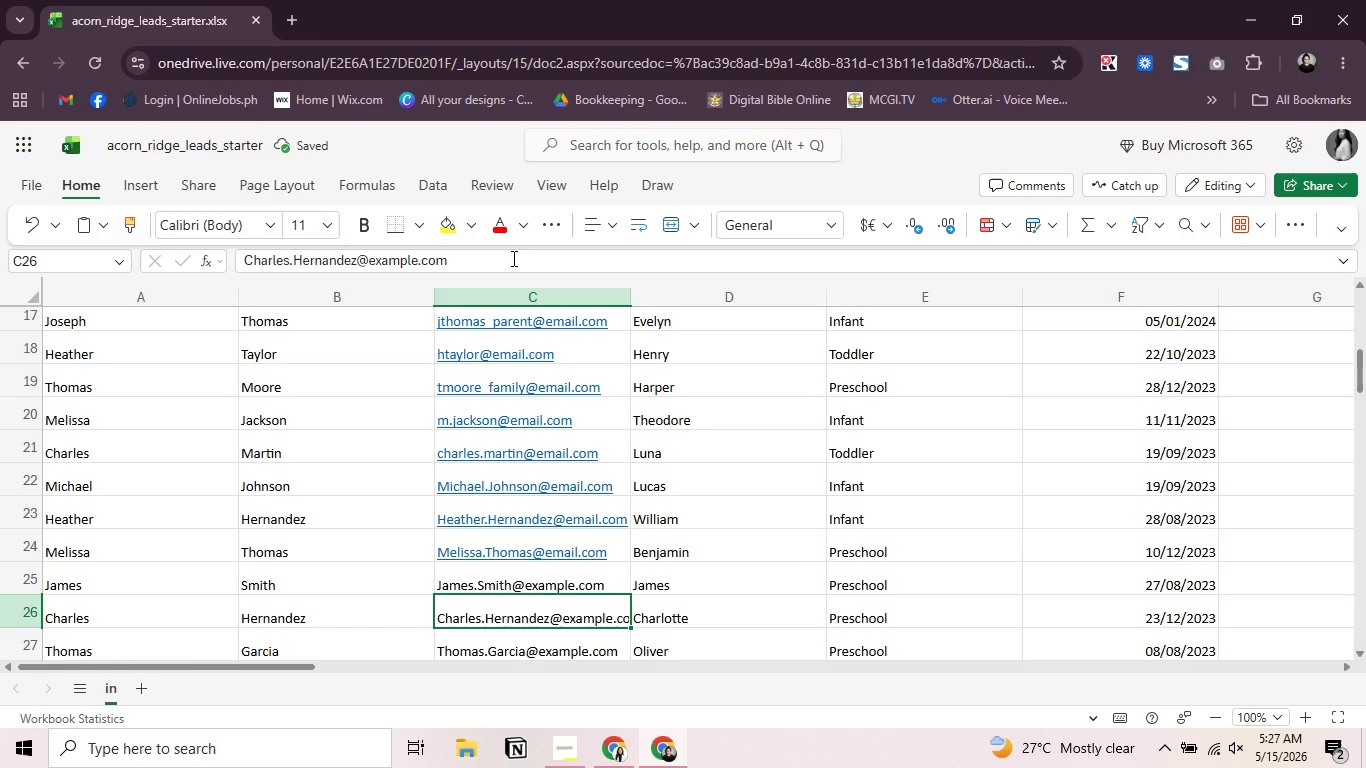 
left_click([512, 258])
 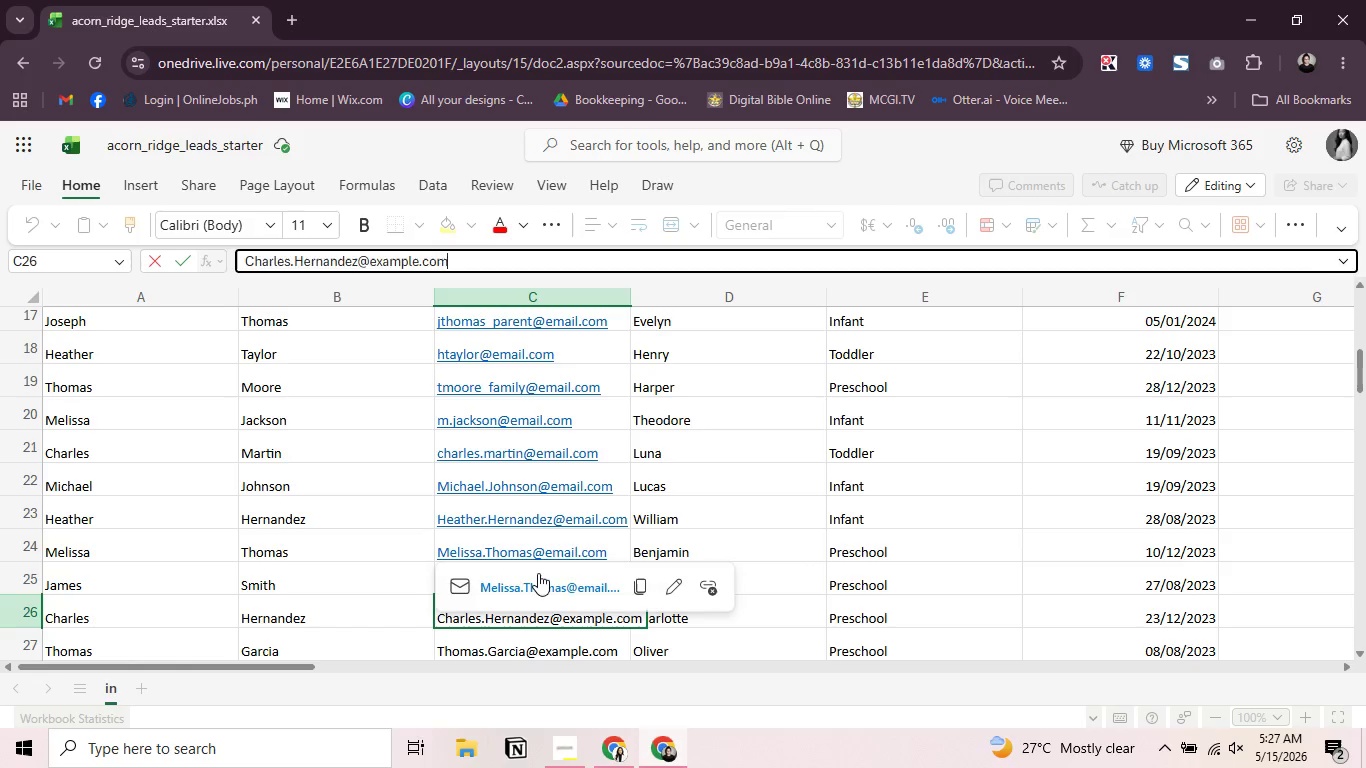 
scroll: coordinate [512, 258], scroll_direction: up, amount: 1.0
 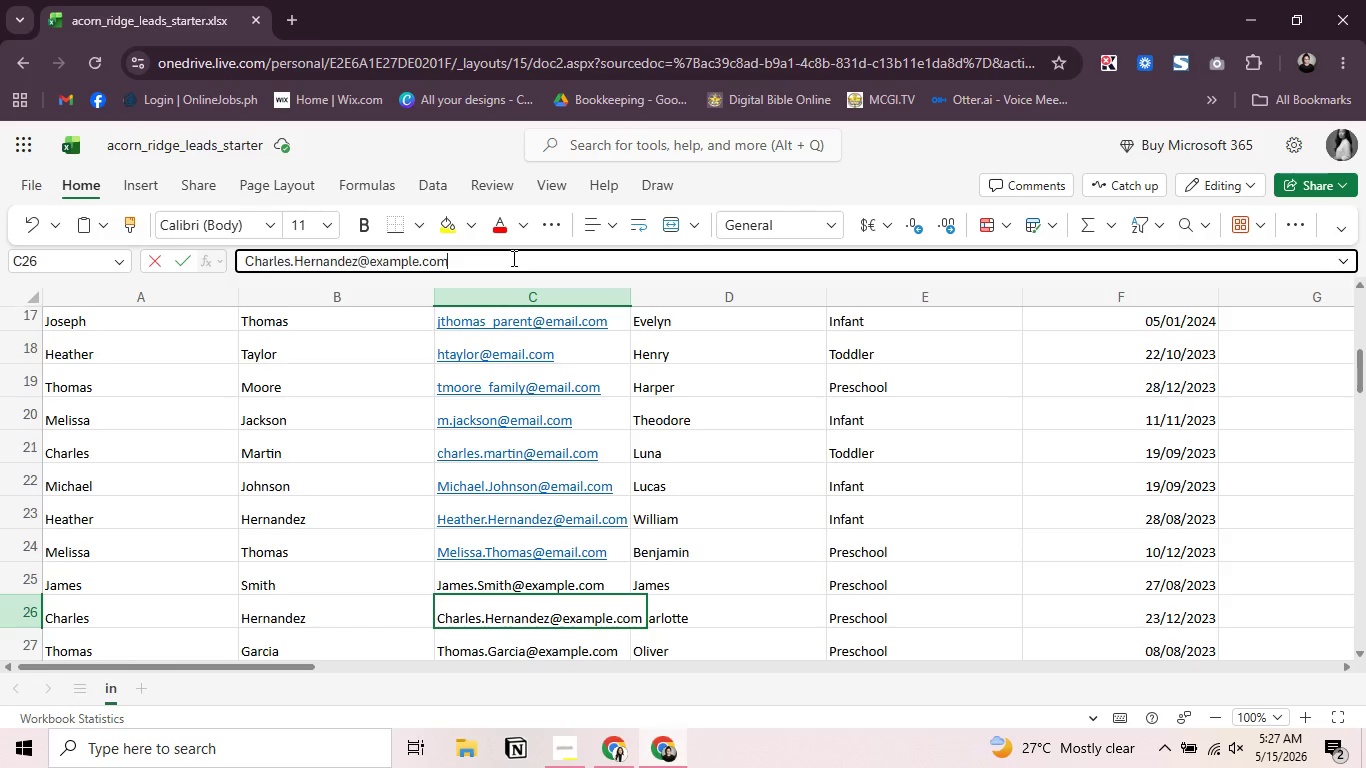 
left_click([538, 573])
 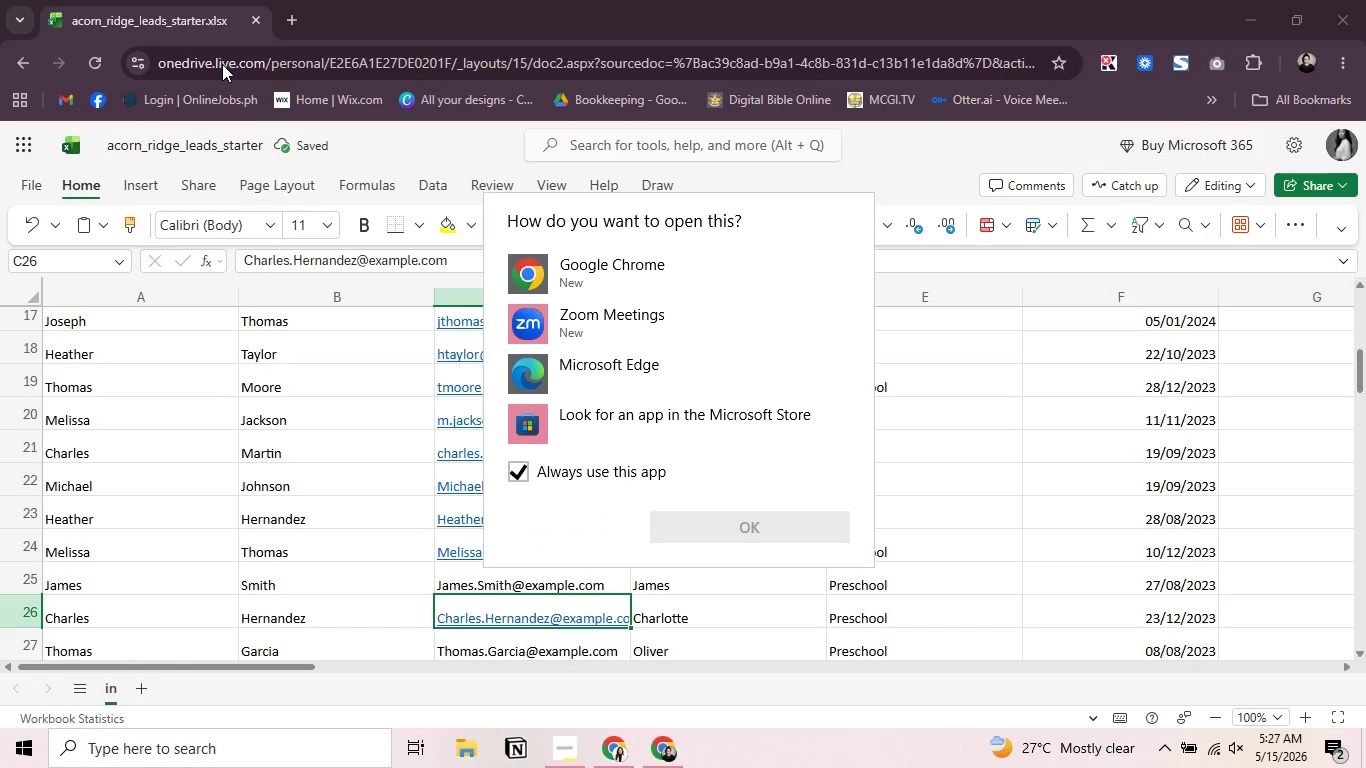 
left_click([610, 0])
 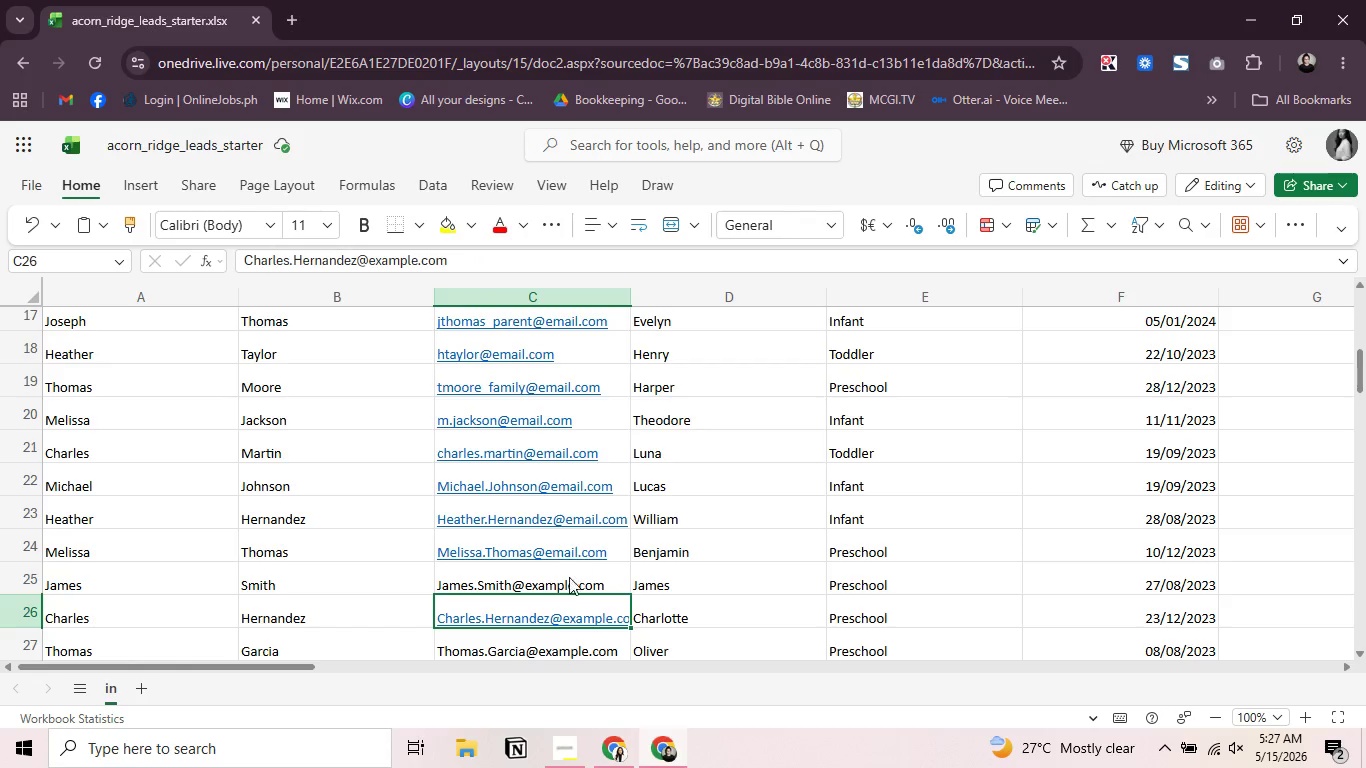 
left_click([568, 577])
 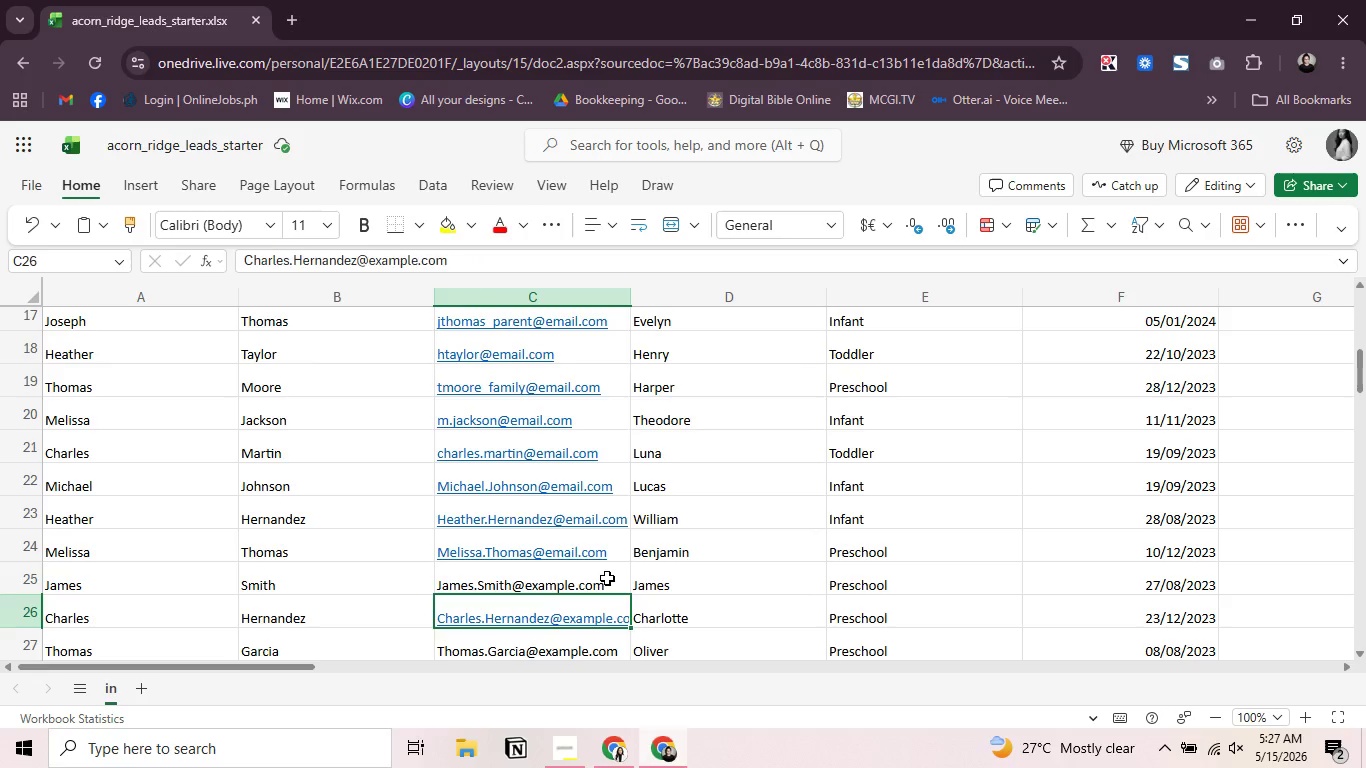 
left_click([607, 578])
 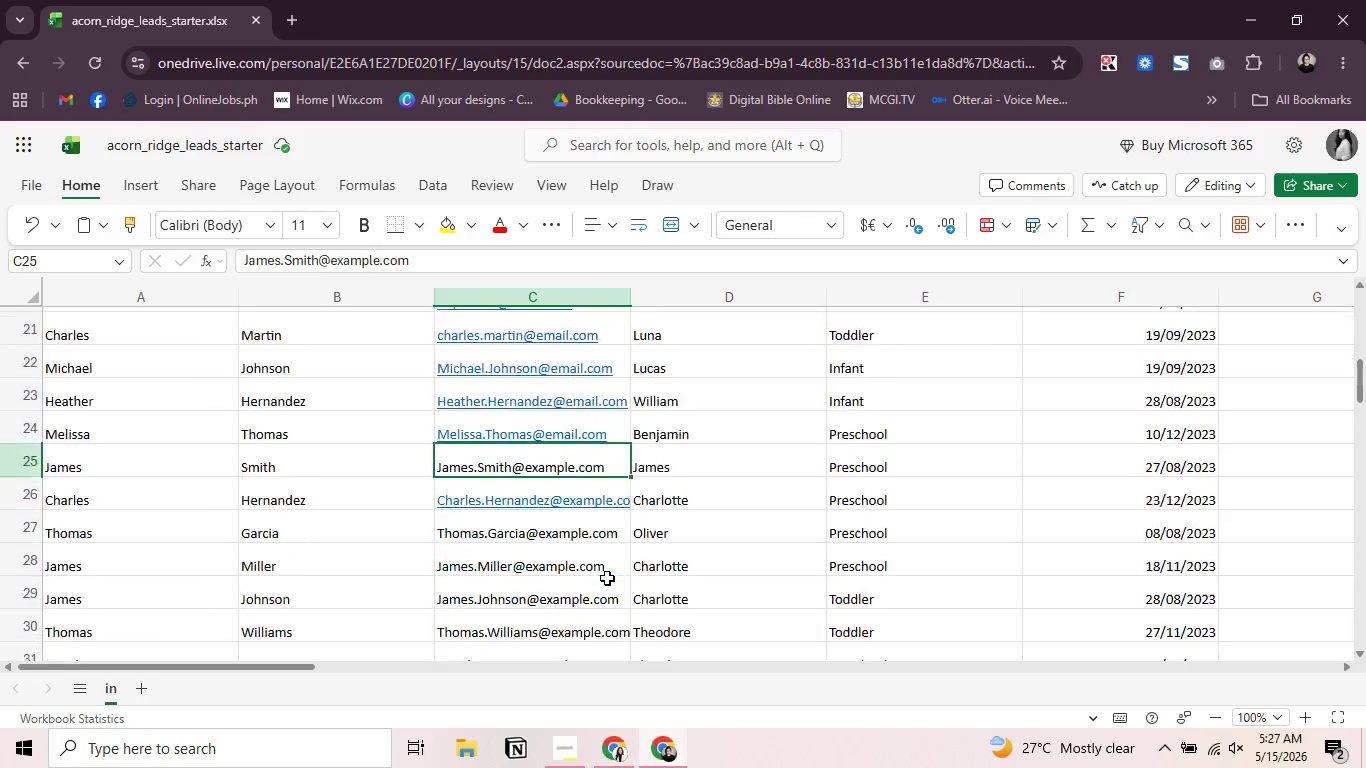 
scroll: coordinate [607, 578], scroll_direction: down, amount: 3.0
 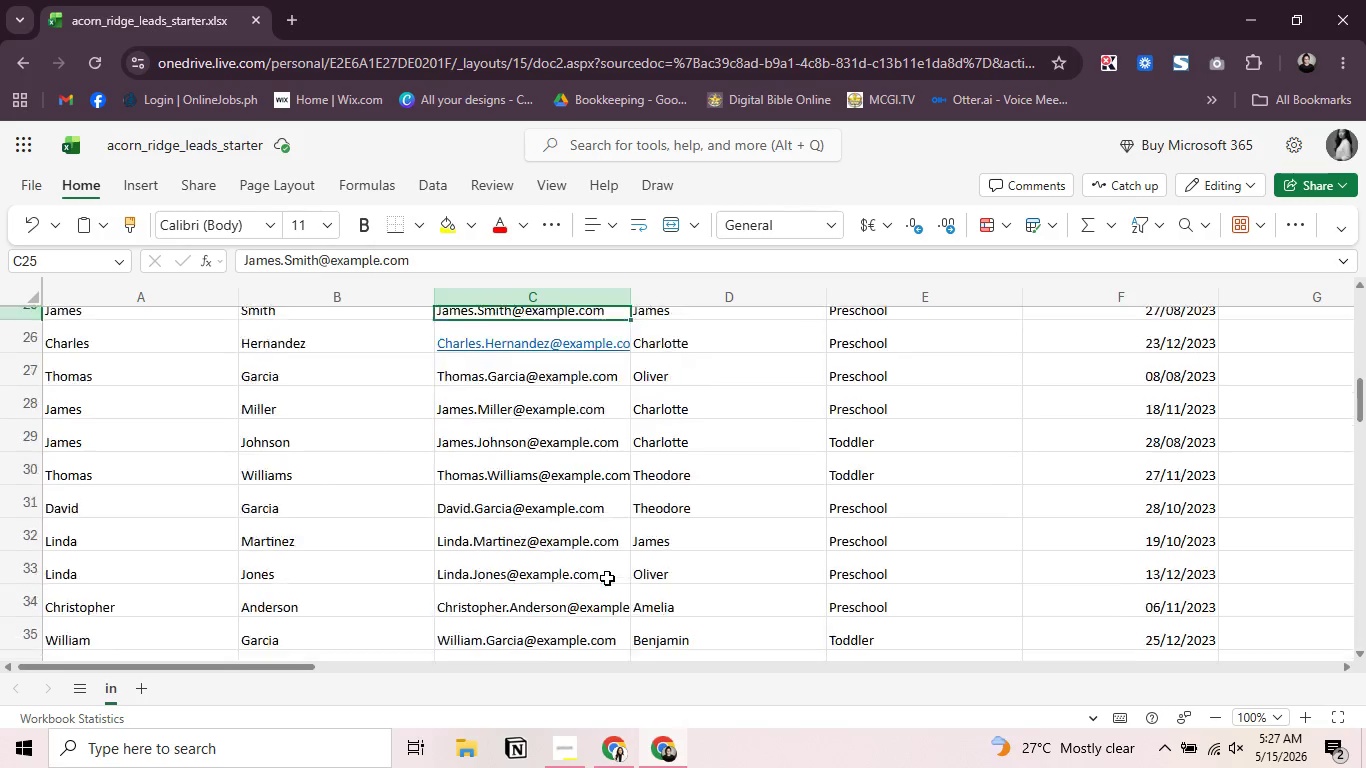 
scroll: coordinate [607, 578], scroll_direction: up, amount: 3.0
 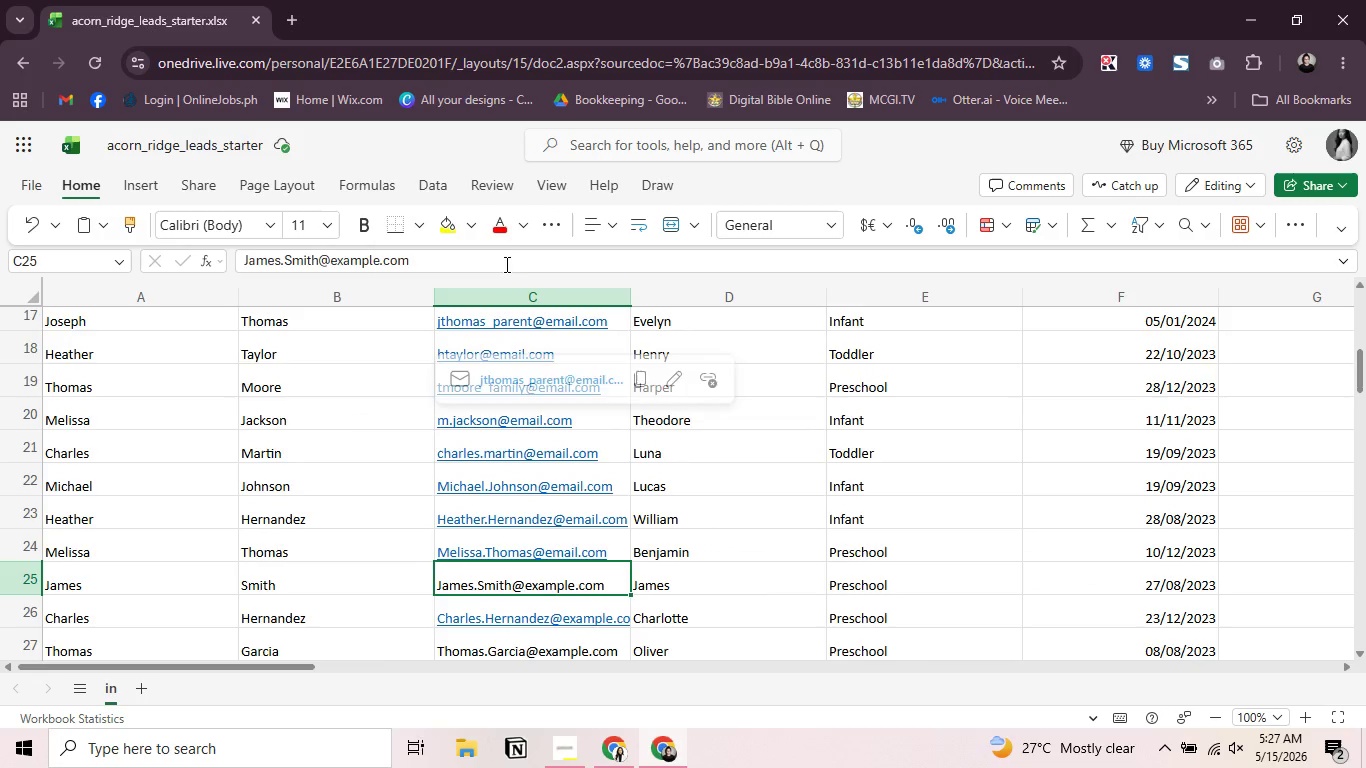 
left_click([505, 261])
 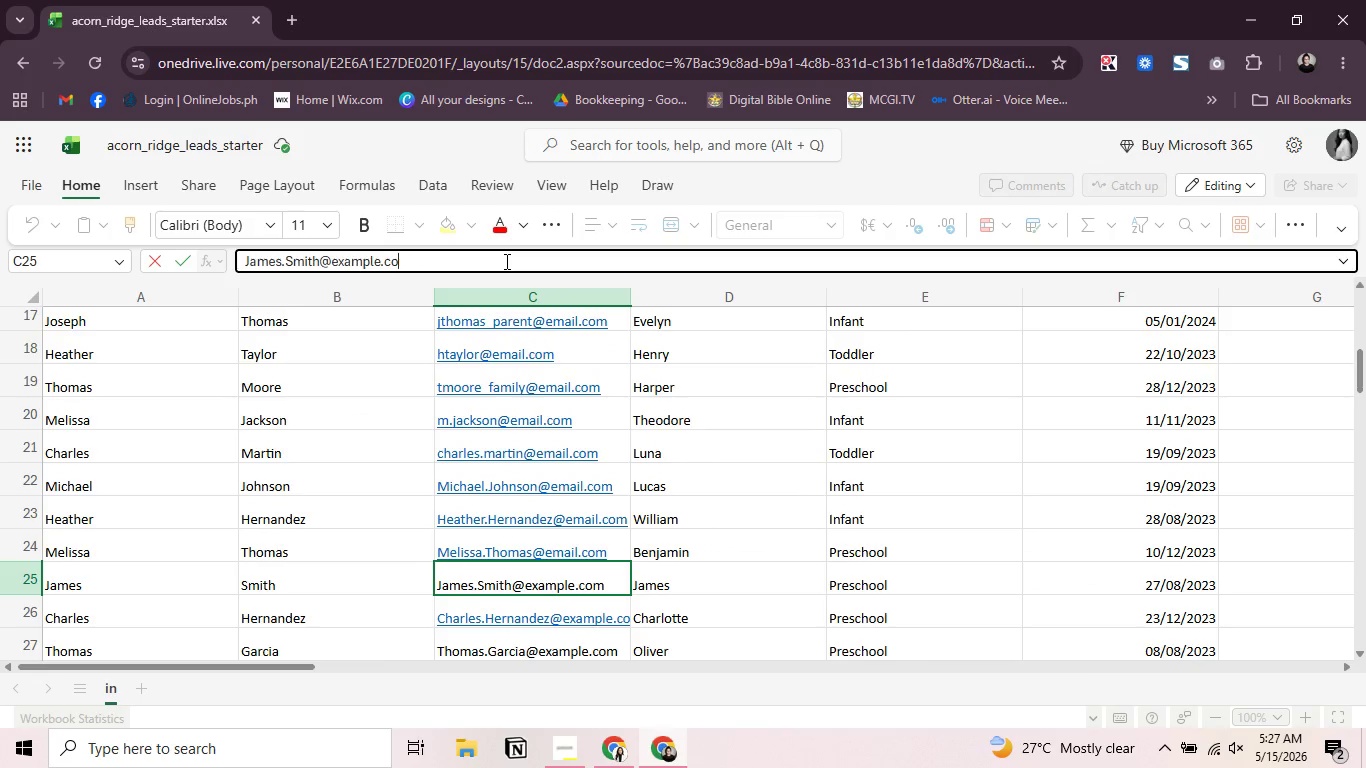 
key(Backspace)
key(Backspace)
key(Backspace)
key(Backspace)
key(Backspace)
key(Backspace)
key(Backspace)
key(Backspace)
key(Backspace)
key(Backspace)
type(mail.com\)
key(Backspace)
 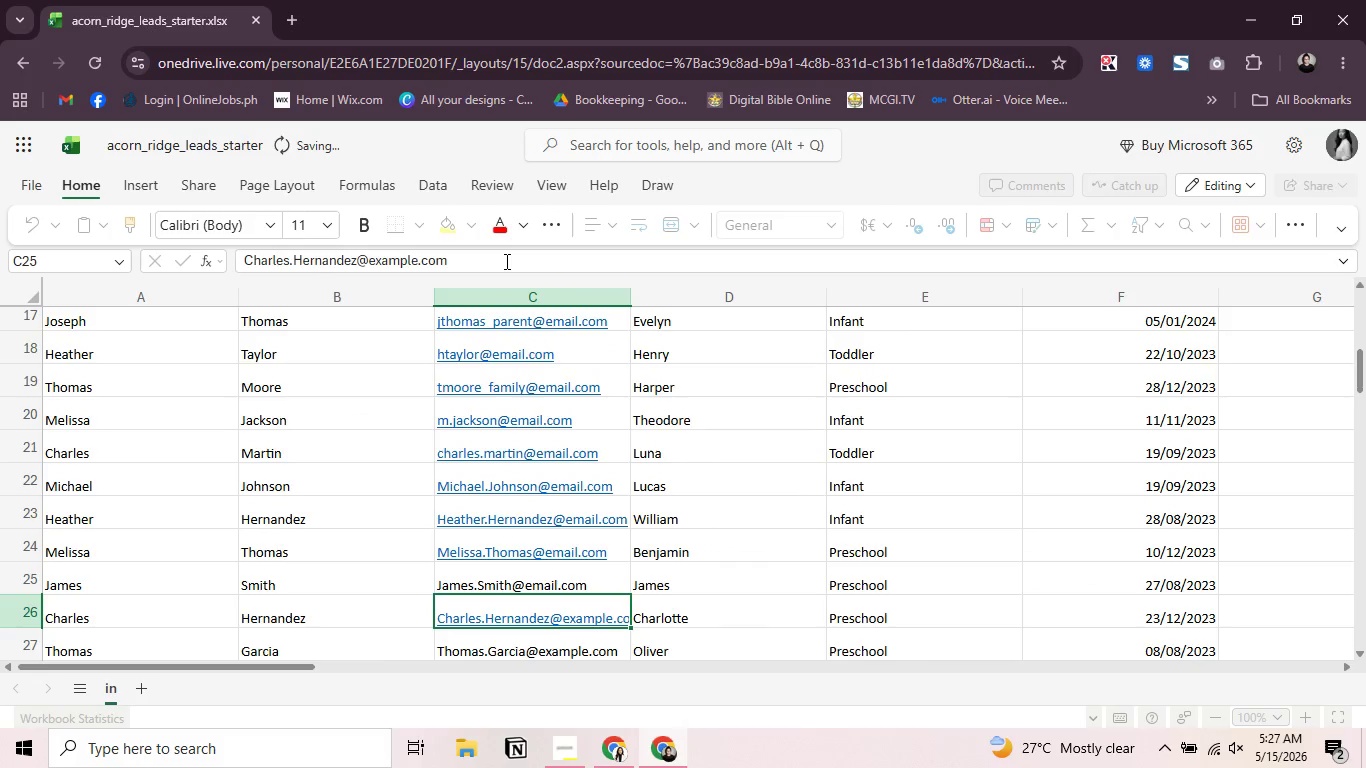 
key(Enter)
 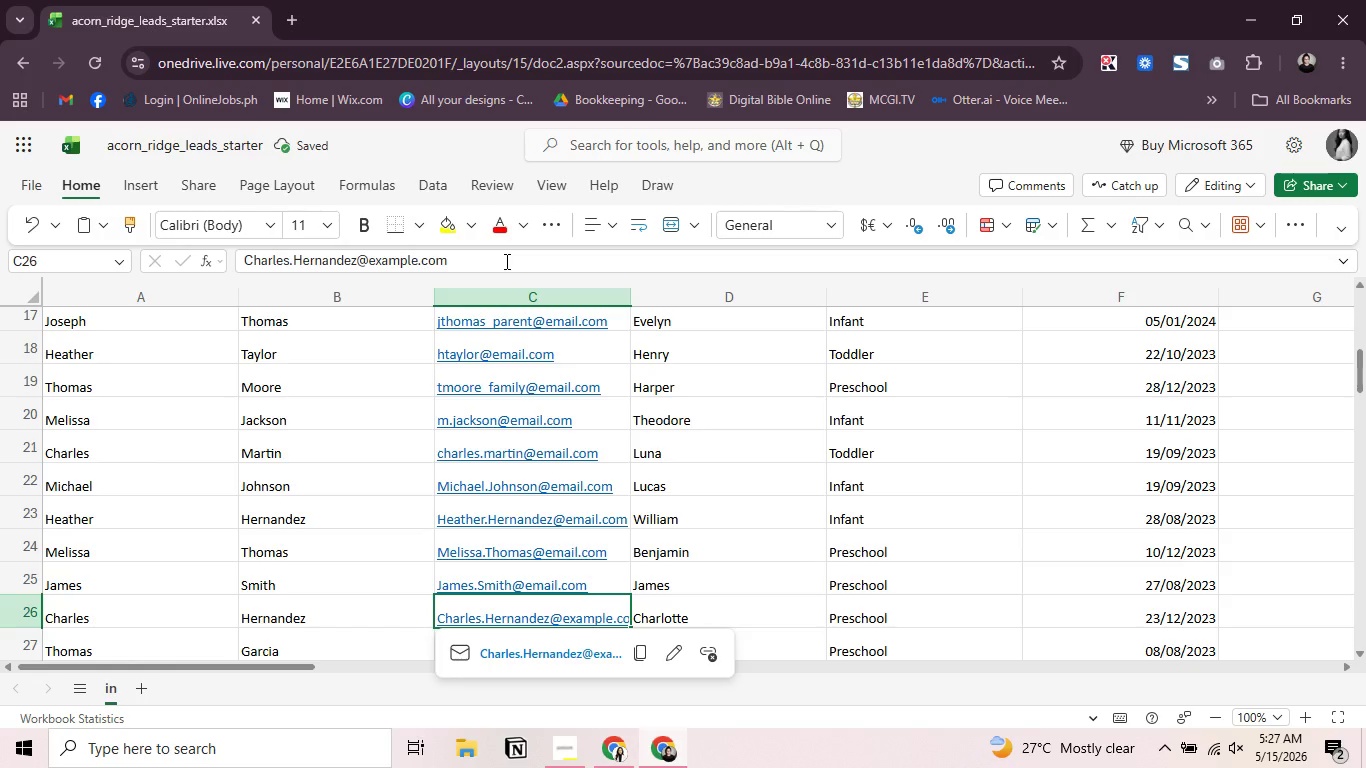 
left_click([505, 261])
 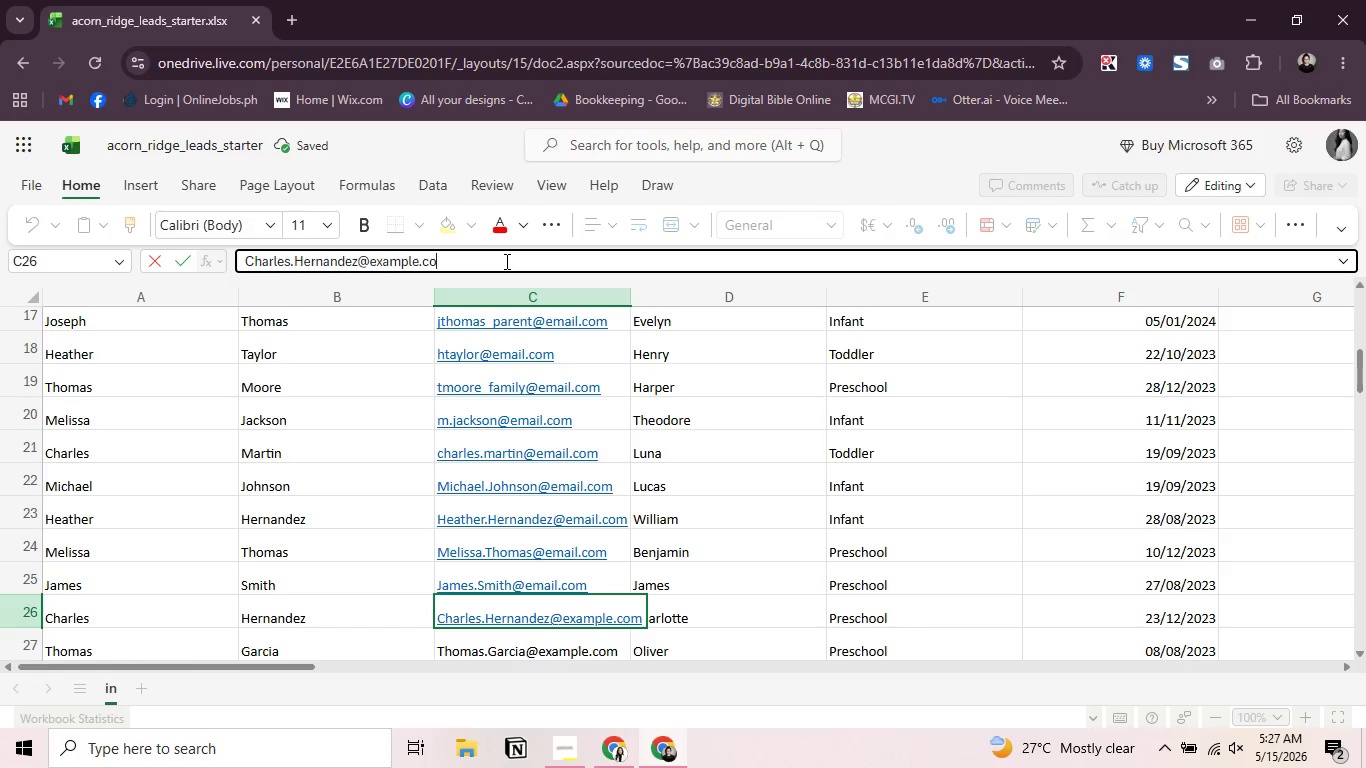 
key(Backspace)
key(Backspace)
key(Backspace)
key(Backspace)
key(Backspace)
key(Backspace)
key(Backspace)
key(Backspace)
key(Backspace)
key(Backspace)
type(mail.com)
 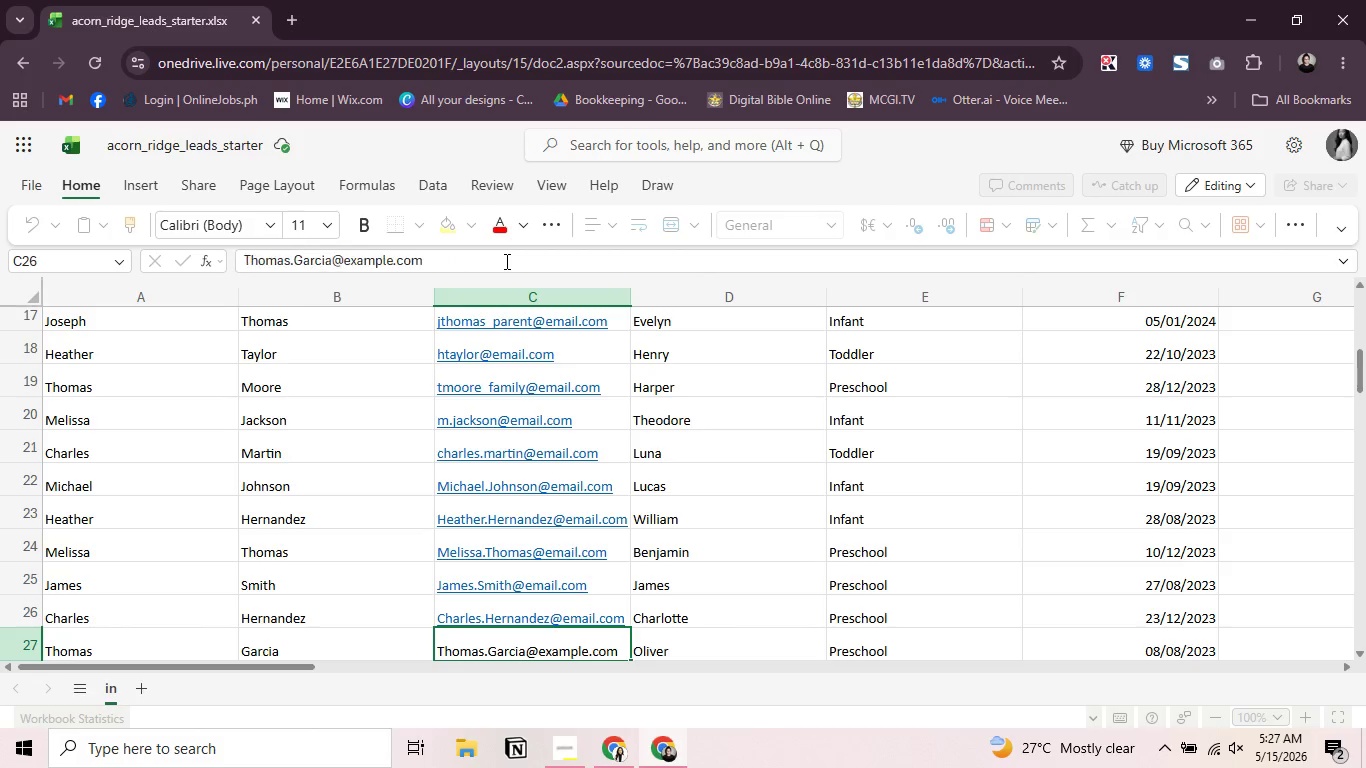 
key(Enter)
 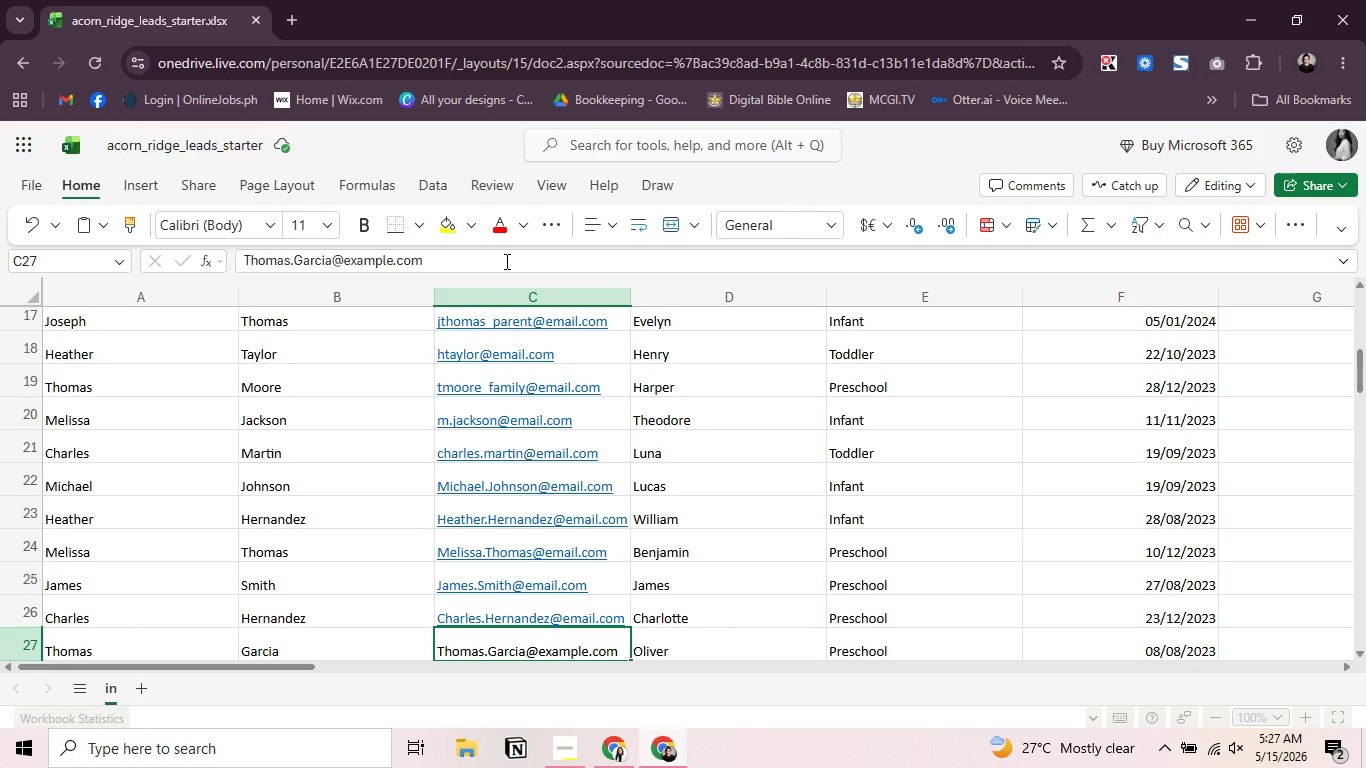 
scroll: coordinate [505, 261], scroll_direction: up, amount: 4.0
 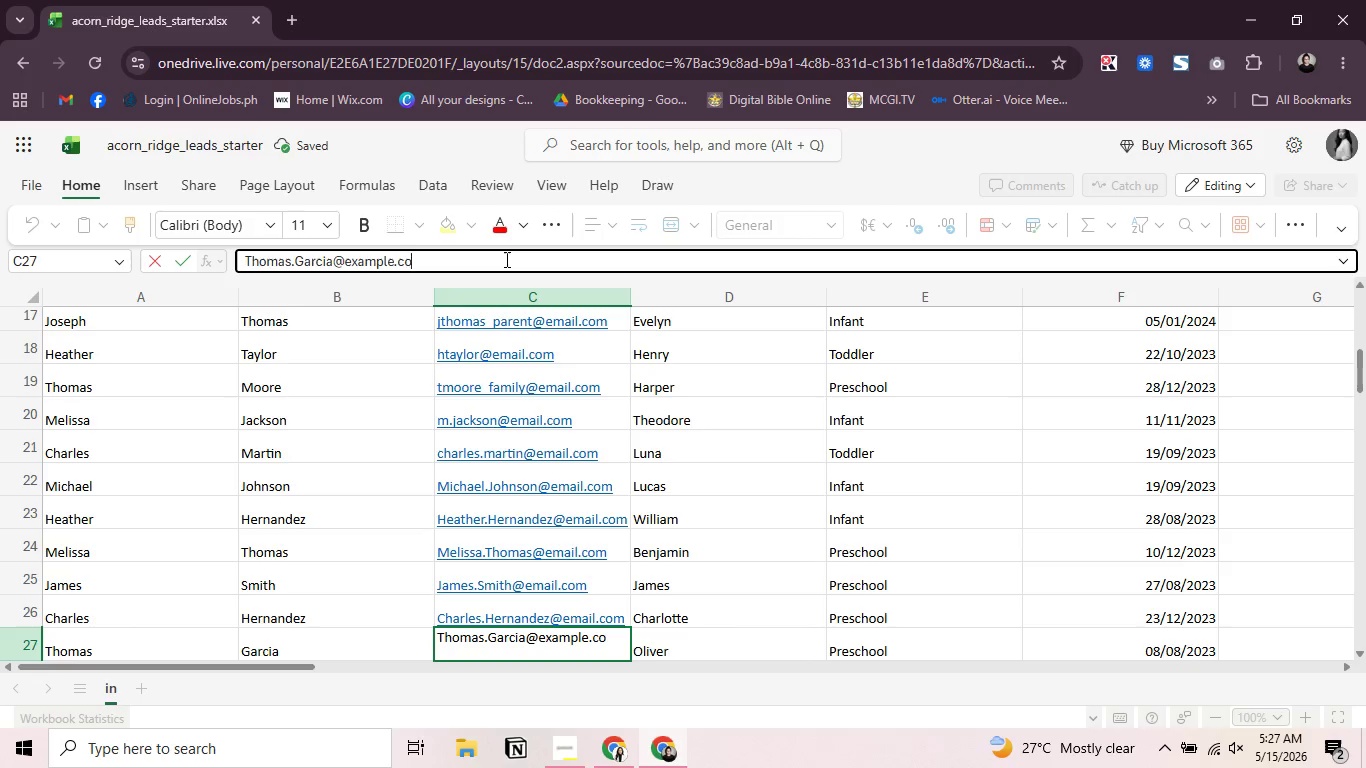 
key(Backspace)
key(Backspace)
key(Backspace)
key(Backspace)
key(Backspace)
key(Backspace)
key(Backspace)
key(Backspace)
key(Backspace)
key(Backspace)
type(mail.com)
 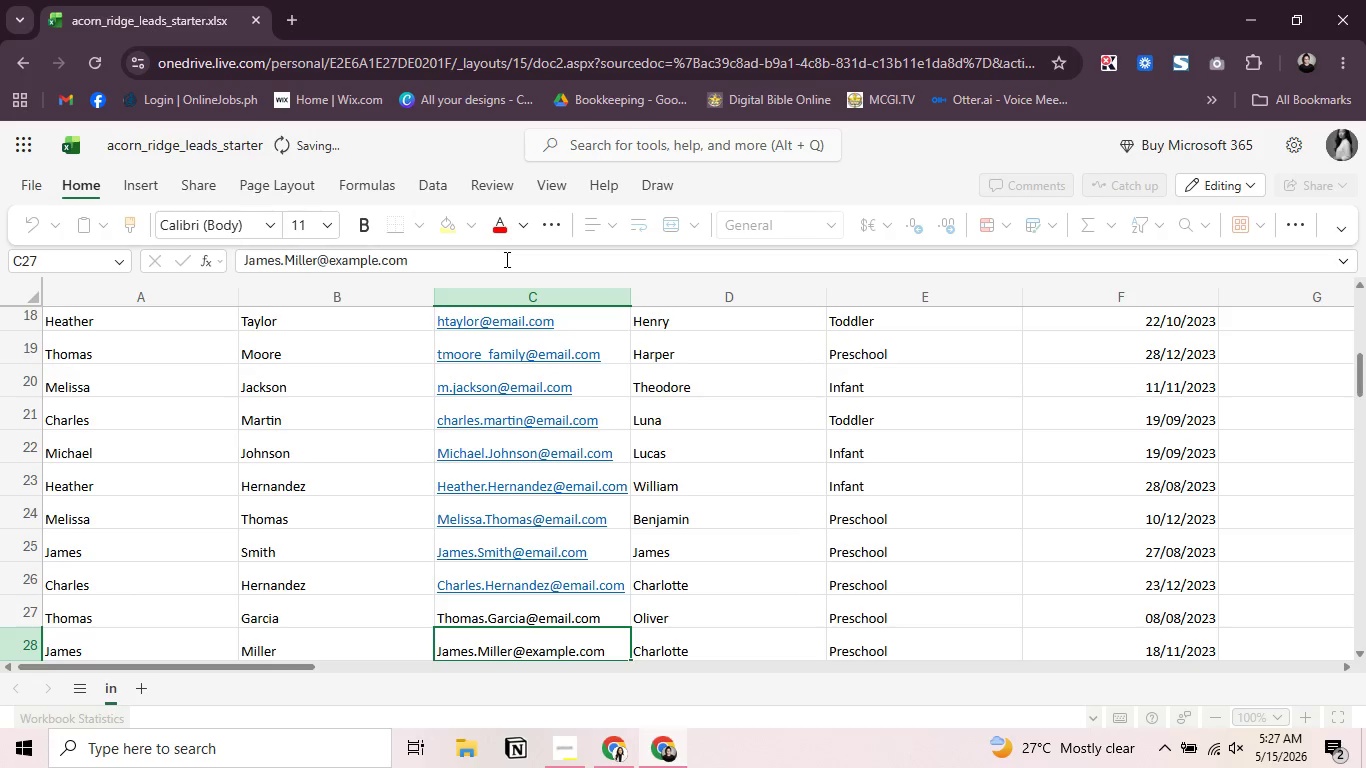 
key(Enter)
 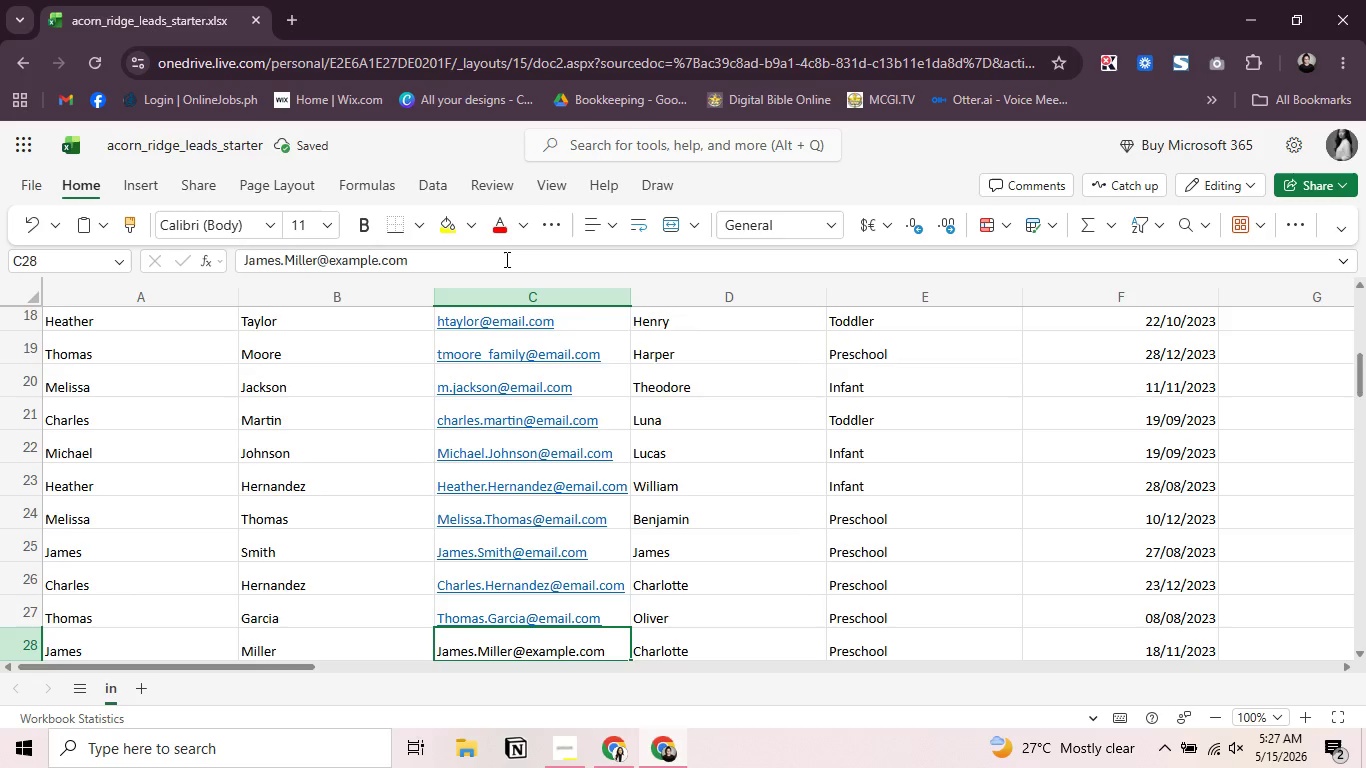 
scroll: coordinate [505, 259], scroll_direction: up, amount: 1.0
 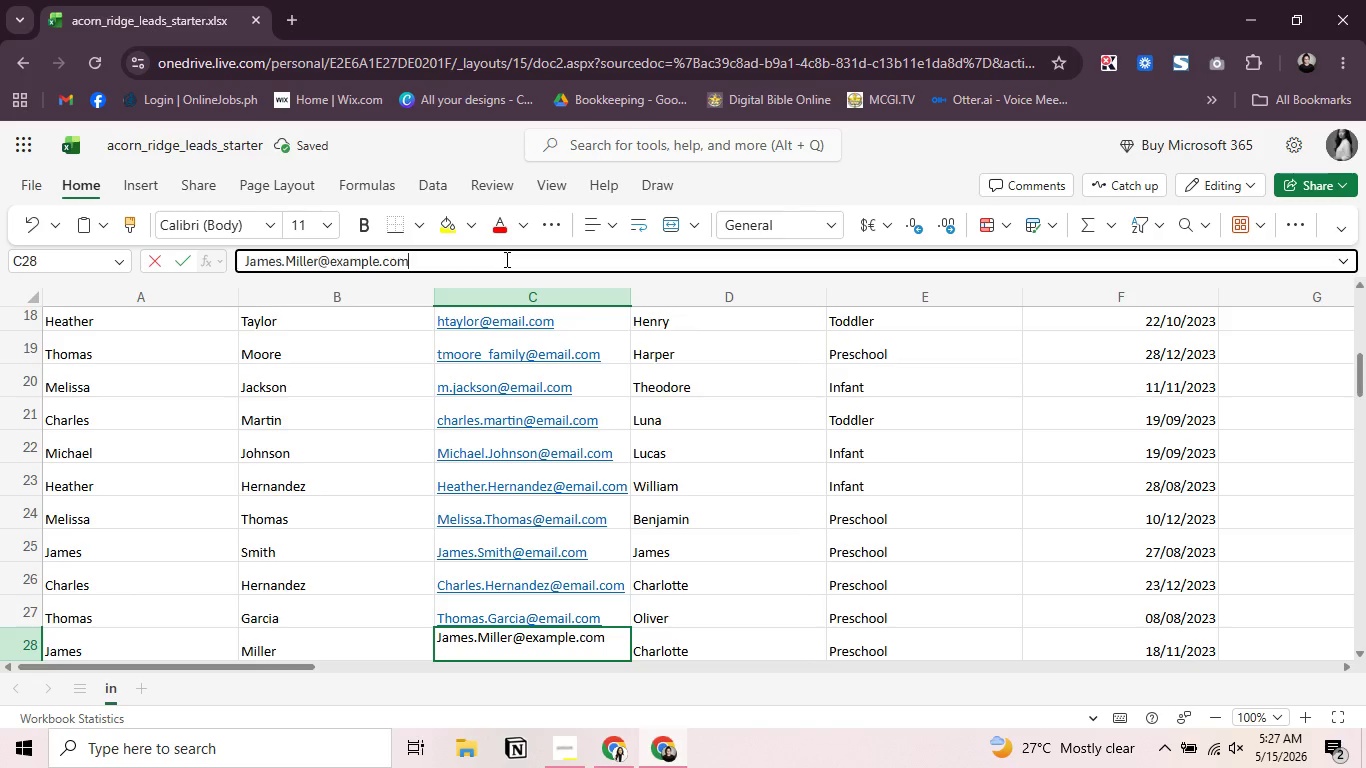 
left_click([505, 259])
 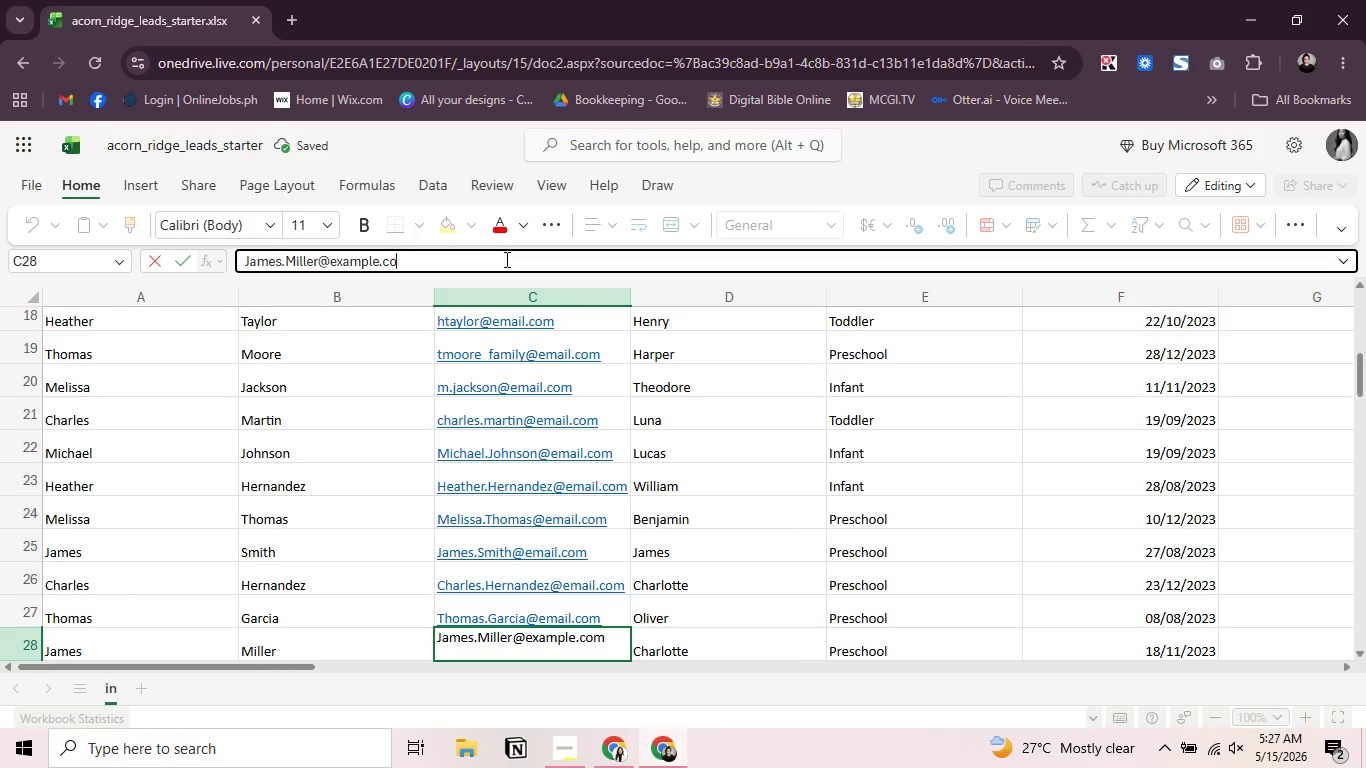 
hold_key(key=Backspace, duration=0.81)
 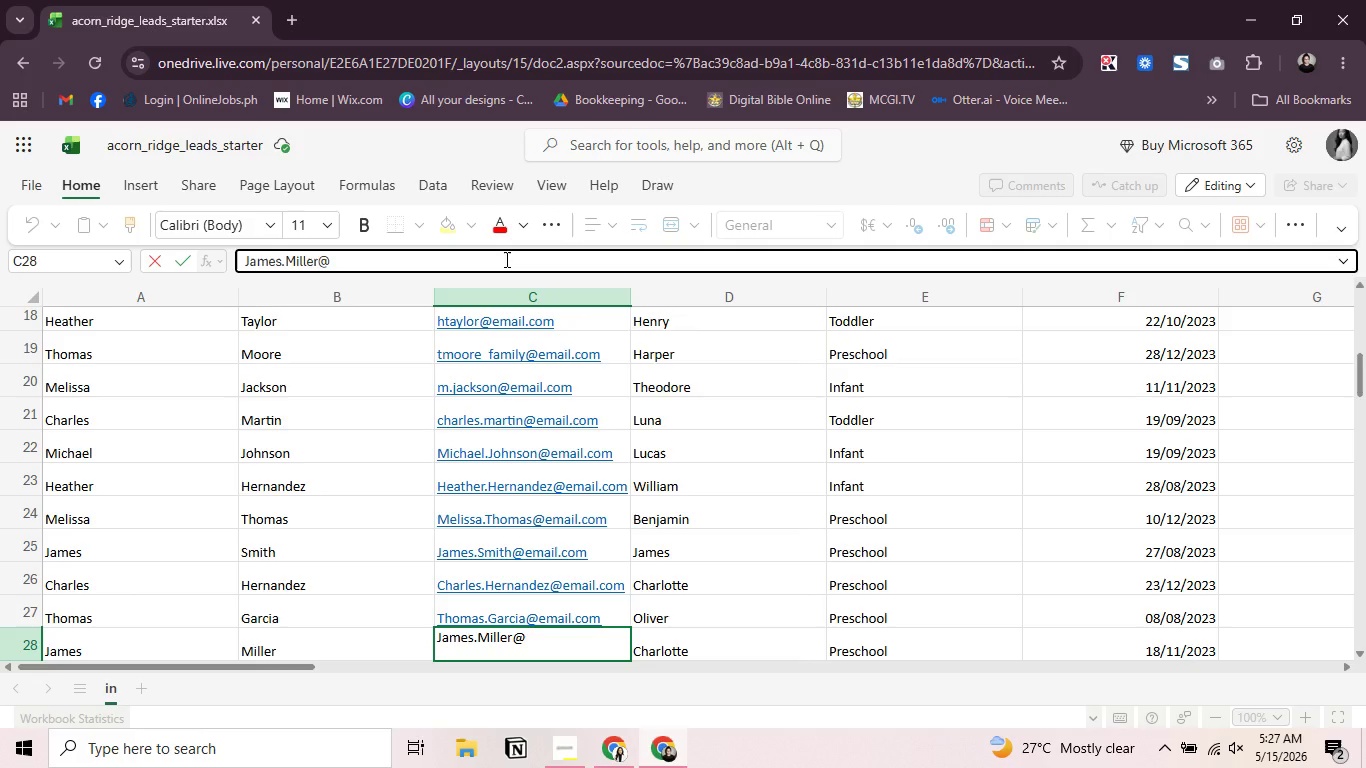 
hold_key(key=Backspace, duration=6.56)
 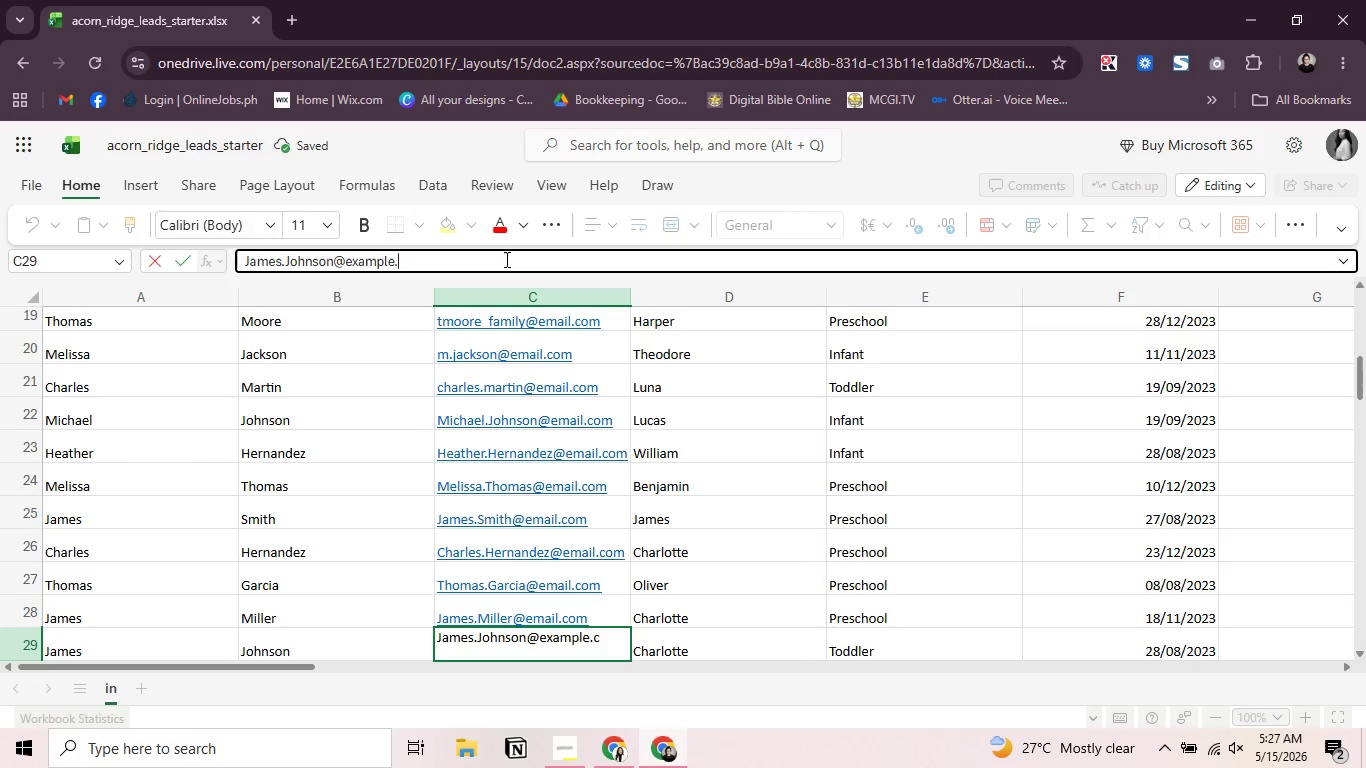 
type(email.com)
 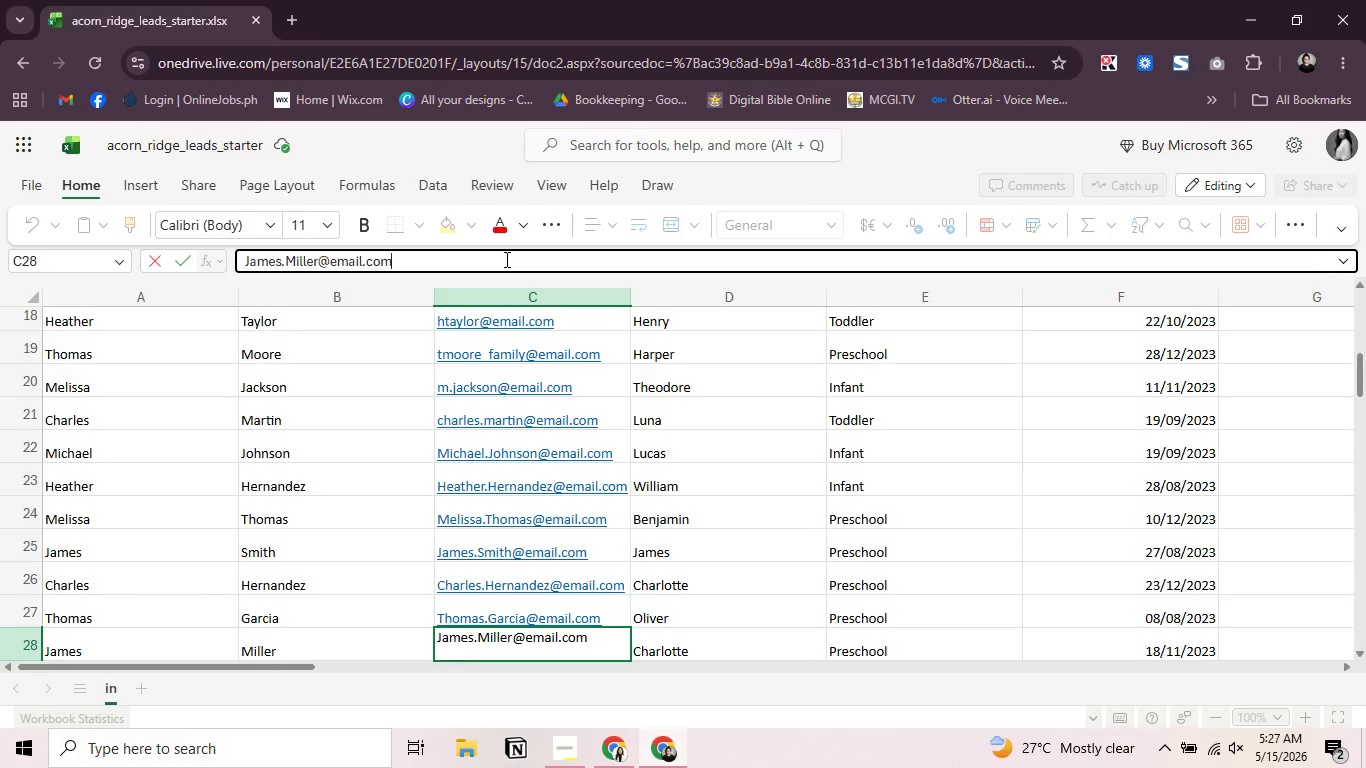 
key(Enter)
 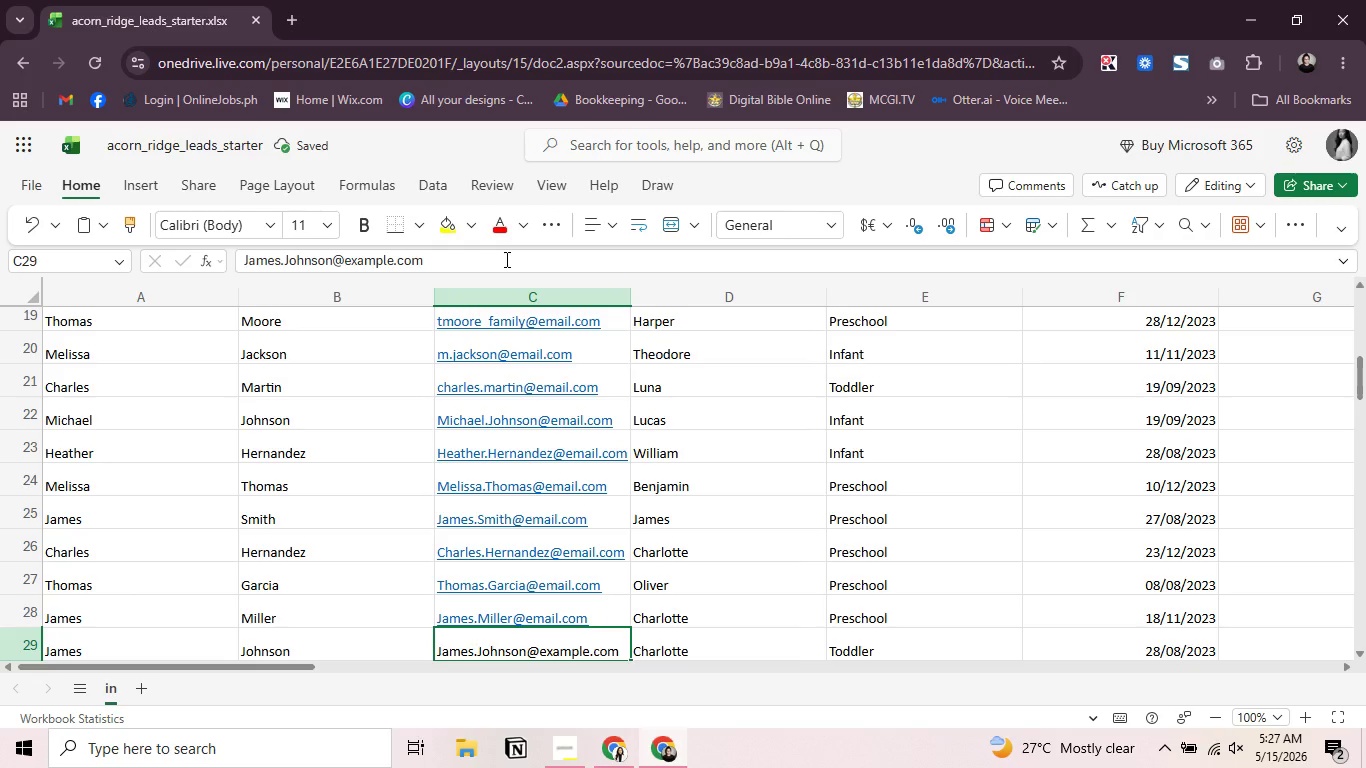 
left_click([505, 259])
 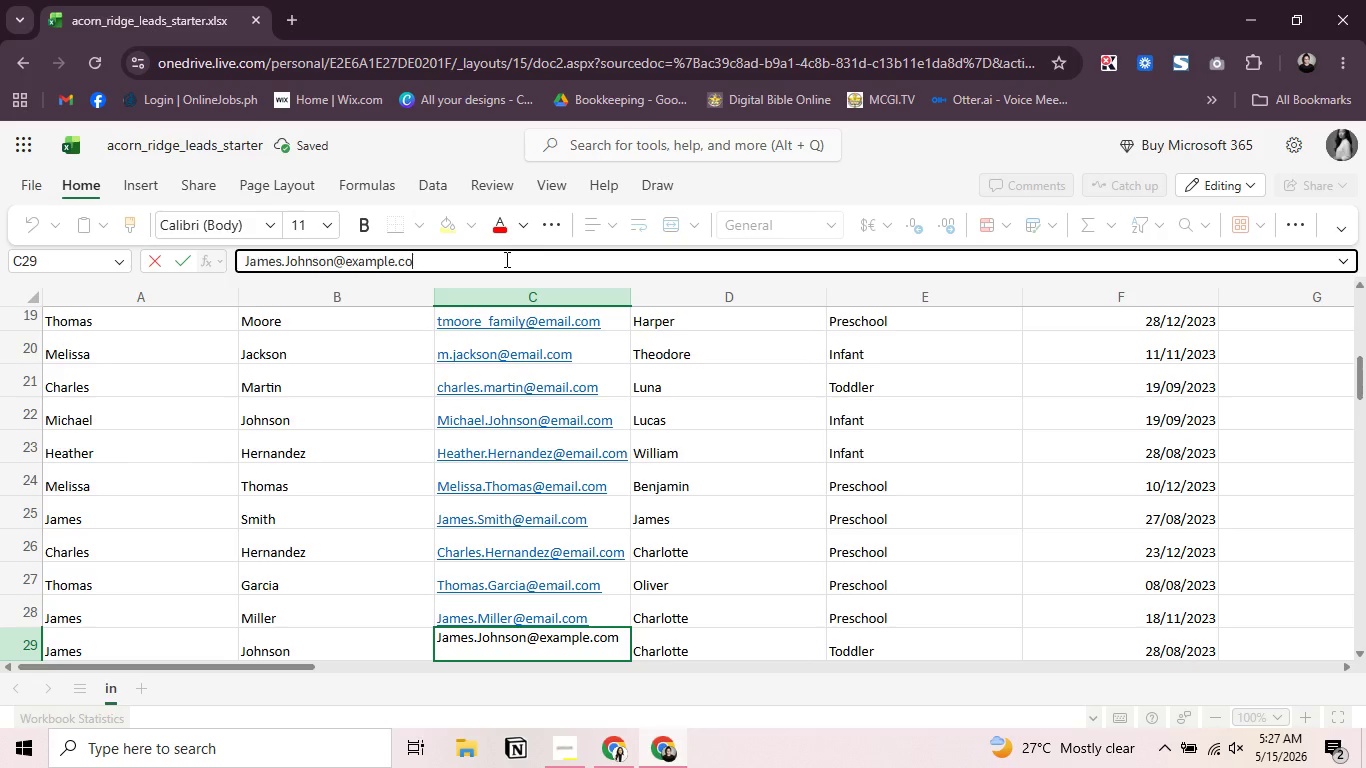 
hold_key(key=Backspace, duration=0.47)
 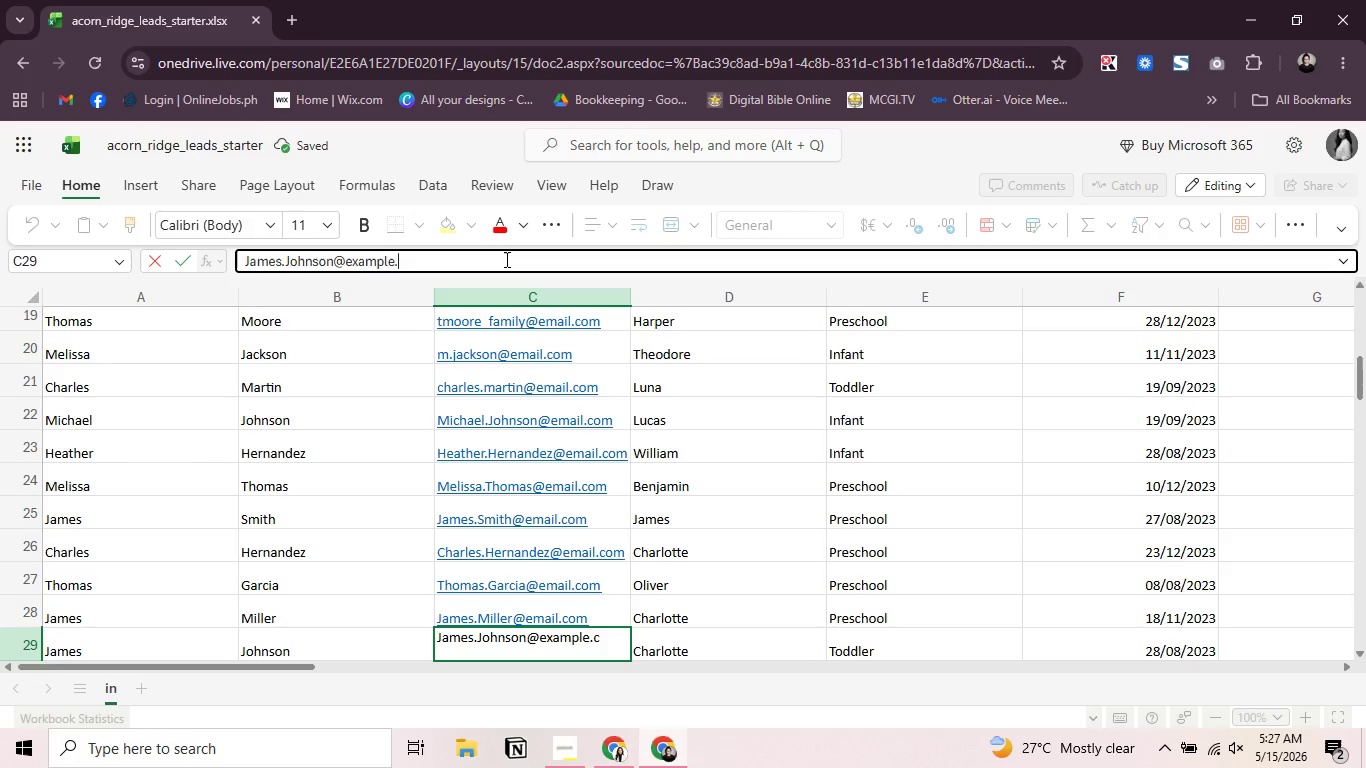 
key(Backspace)
key(Backspace)
key(Backspace)
key(Backspace)
key(Backspace)
key(Backspace)
key(Backspace)
key(Backspace)
key(Backspace)
type(mail. om)
key(Backspace)
key(Backspace)
key(Backspace)
type(cpm)
key(Backspace)
key(Backspace)
type(om)
 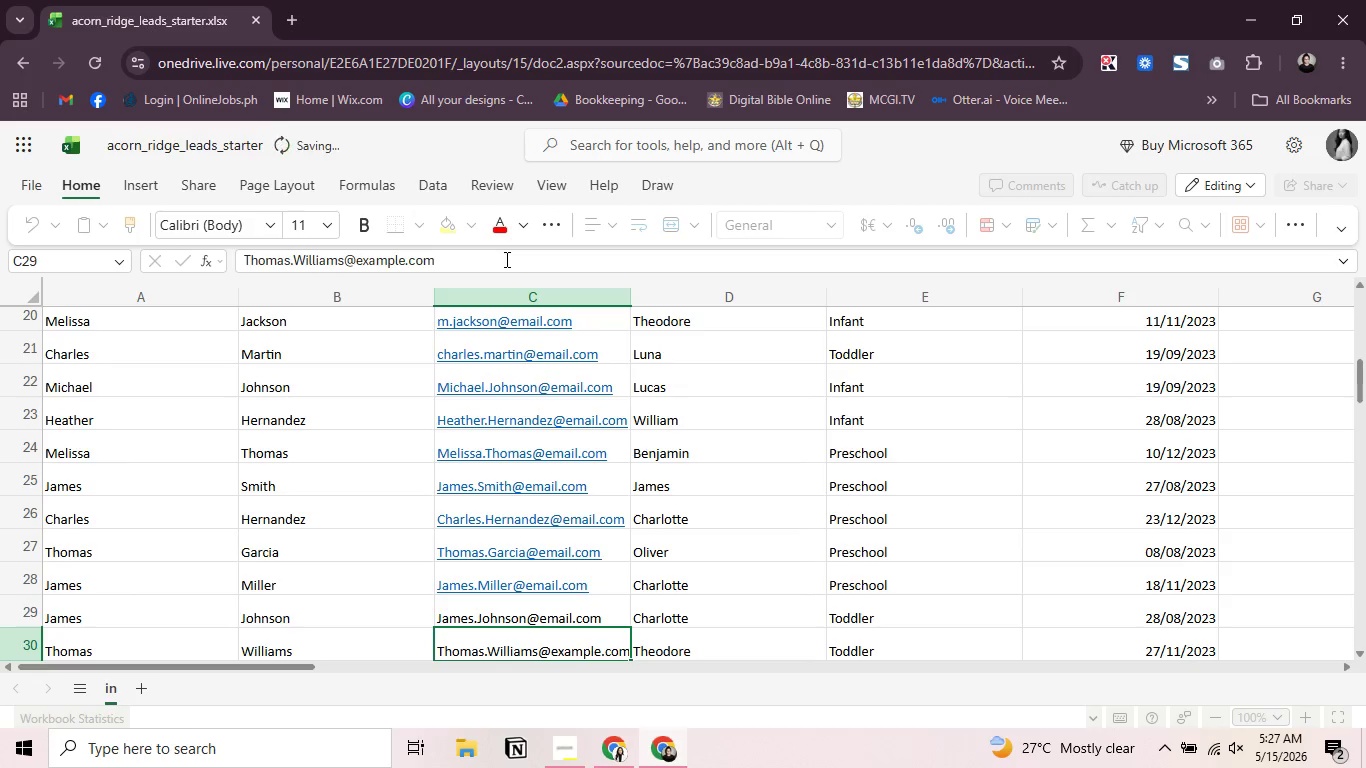 
key(Enter)
 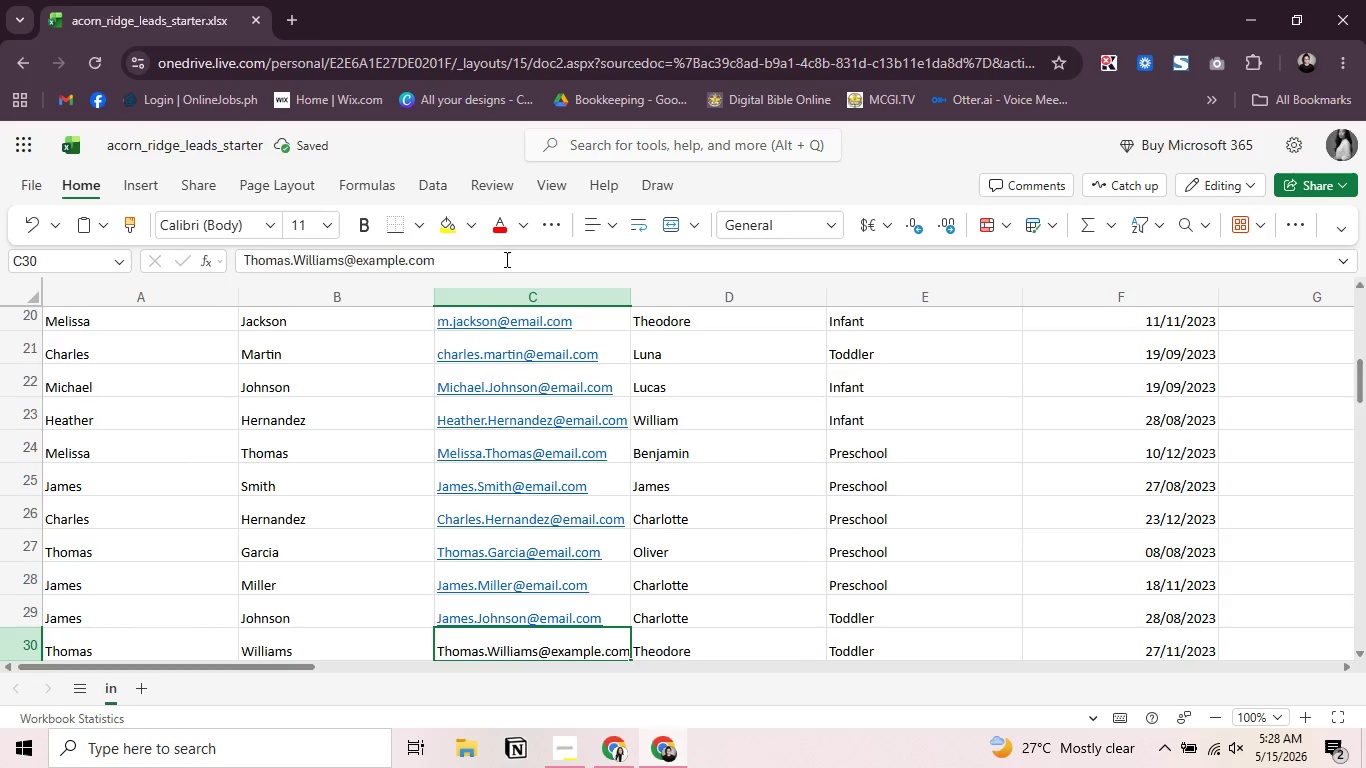 
left_click([505, 259])
 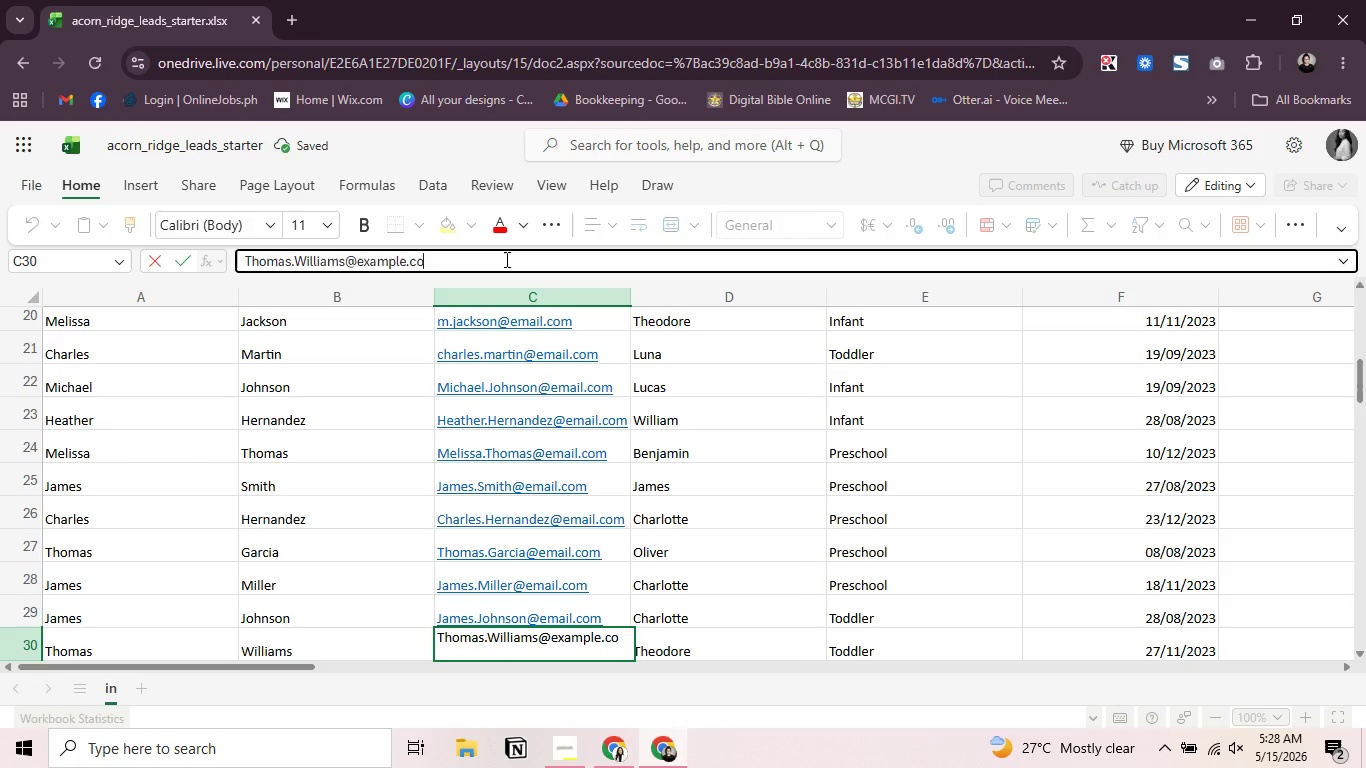 
key(Backspace)
key(Backspace)
key(Backspace)
key(Backspace)
key(Backspace)
key(Backspace)
key(Backspace)
key(Backspace)
key(Backspace)
type(mail.com)
 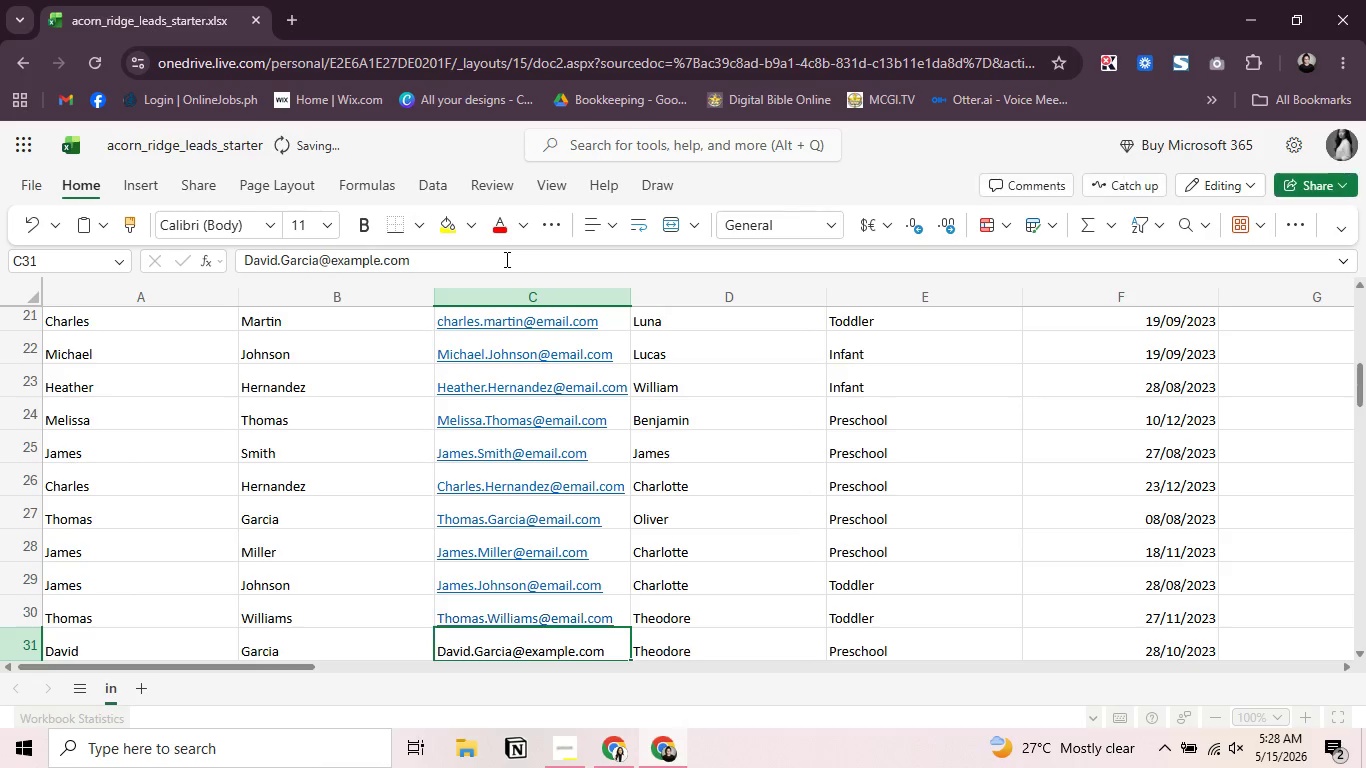 
key(Enter)
 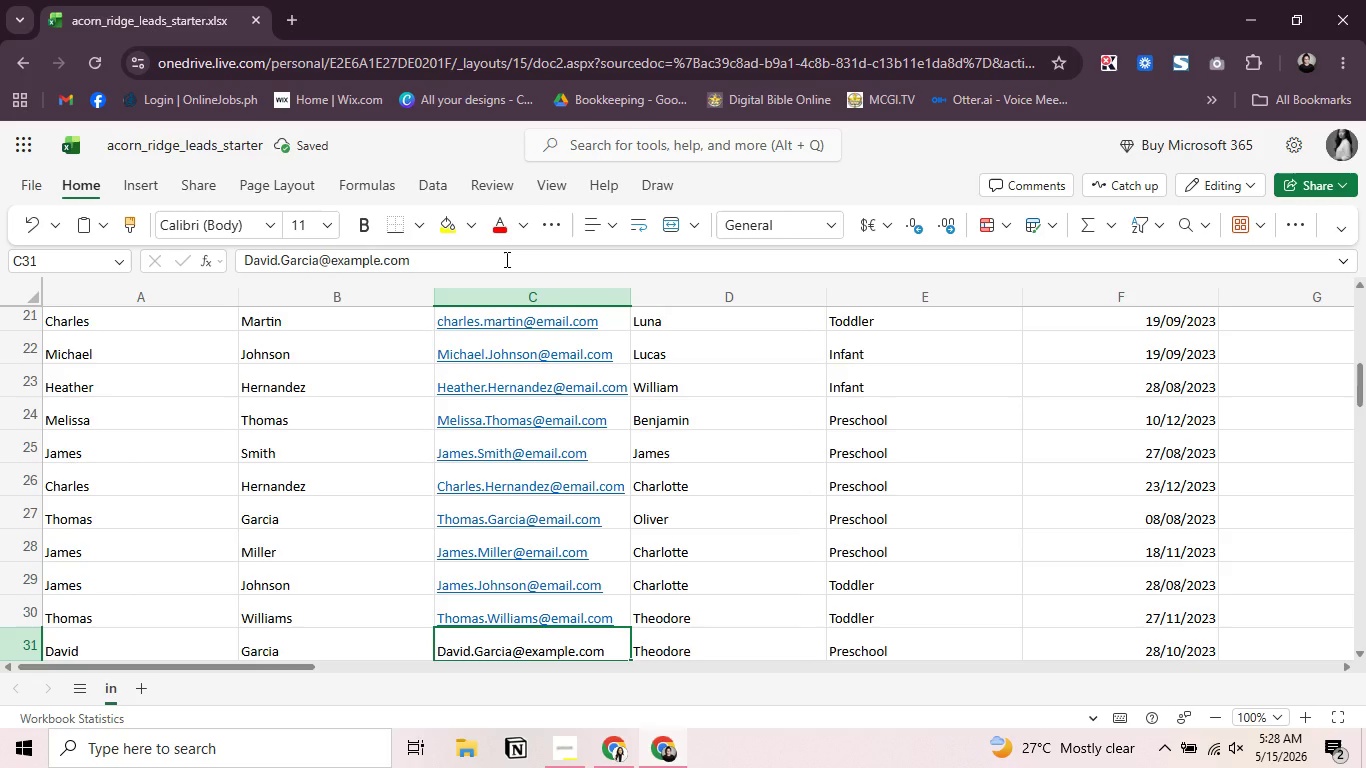 
left_click([505, 259])
 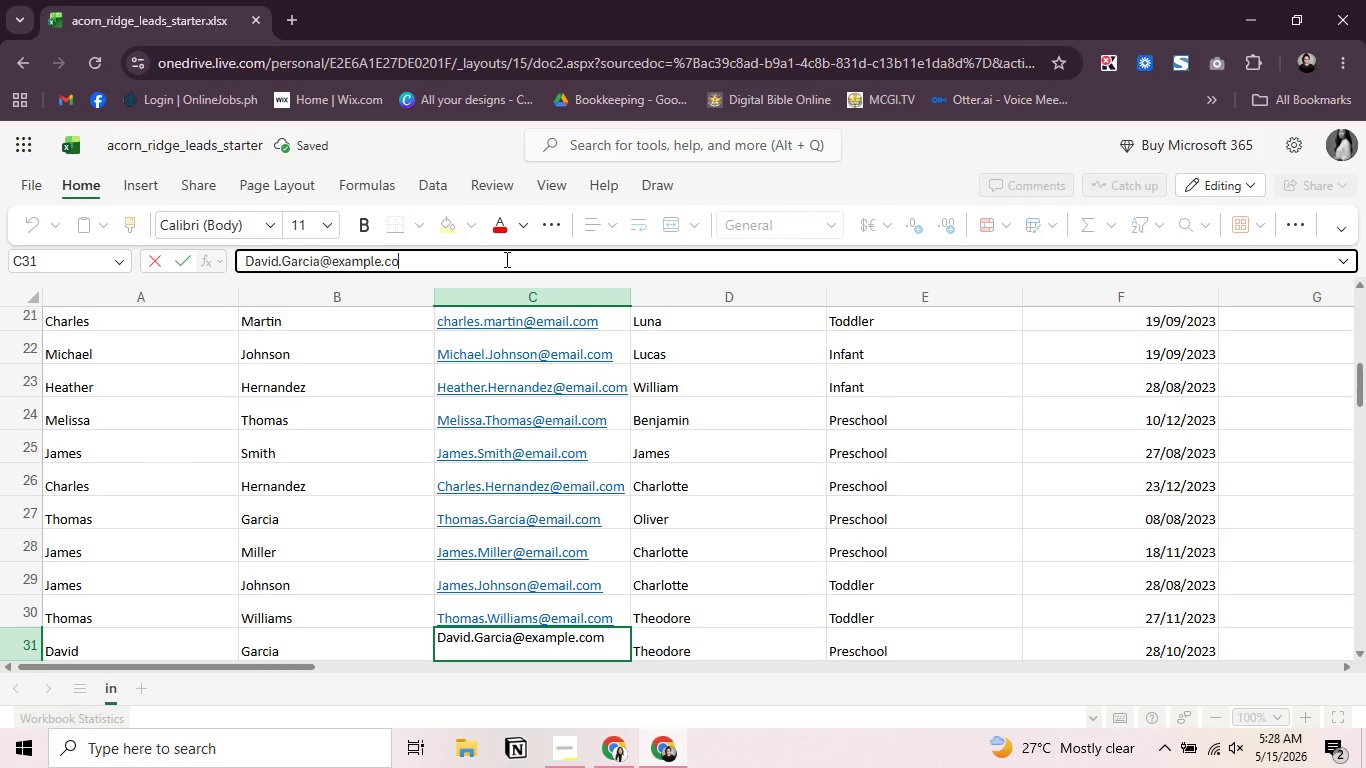 
key(Backspace)
 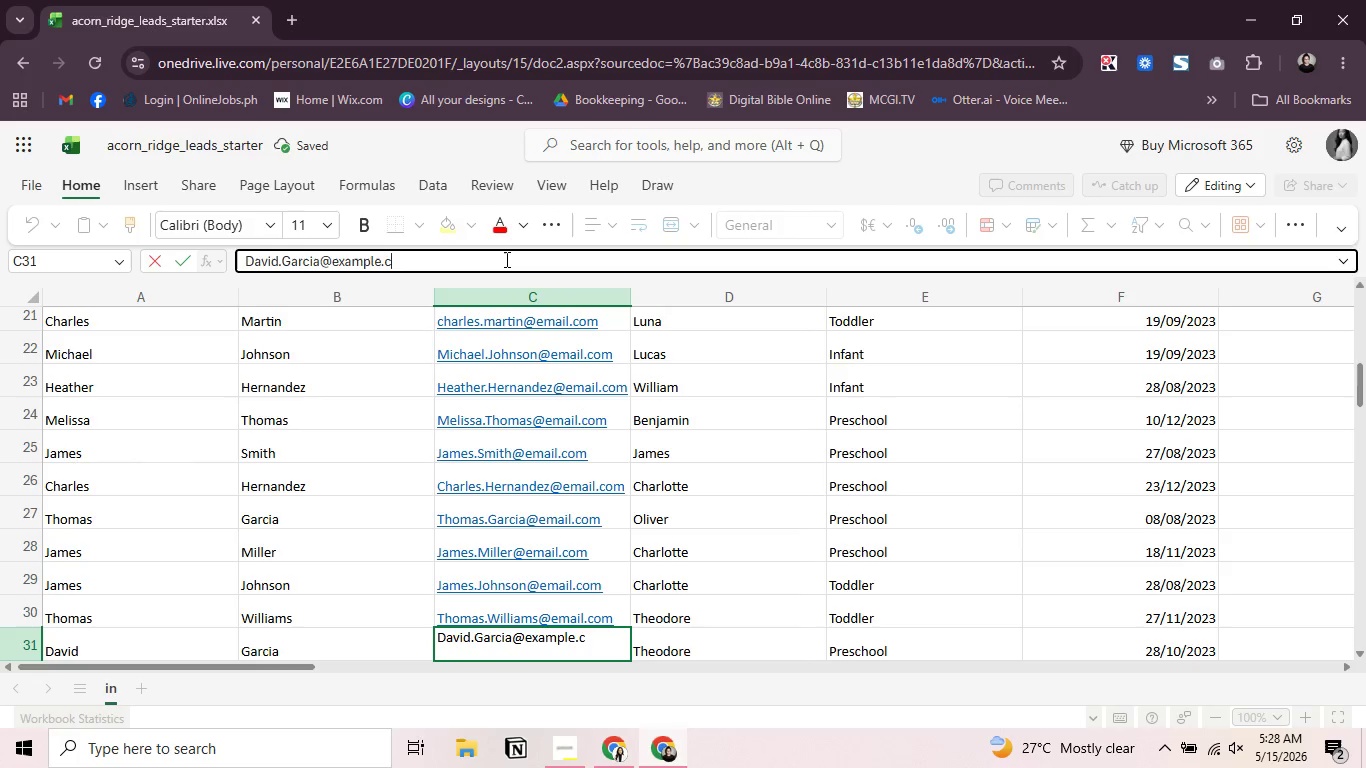 
key(Backspace)
 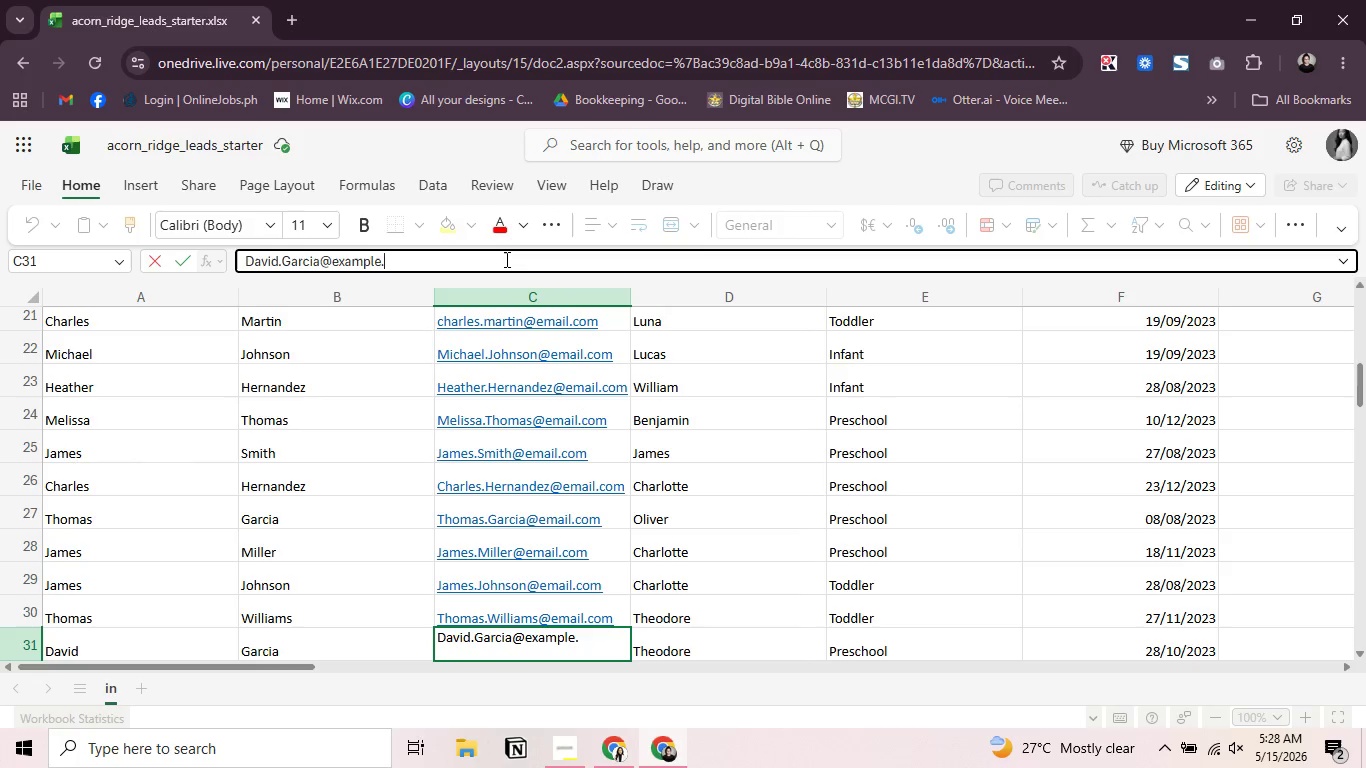 
key(Backspace)
 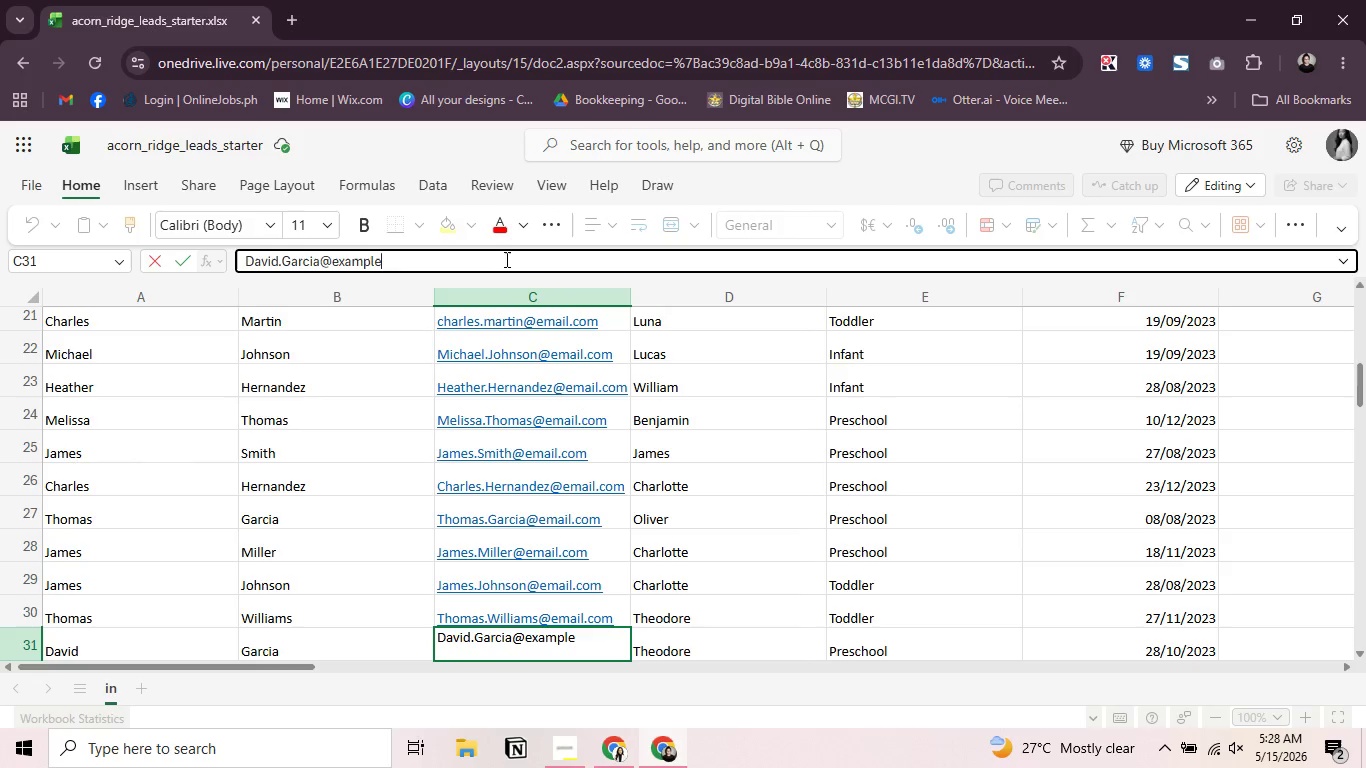 
key(Backspace)
 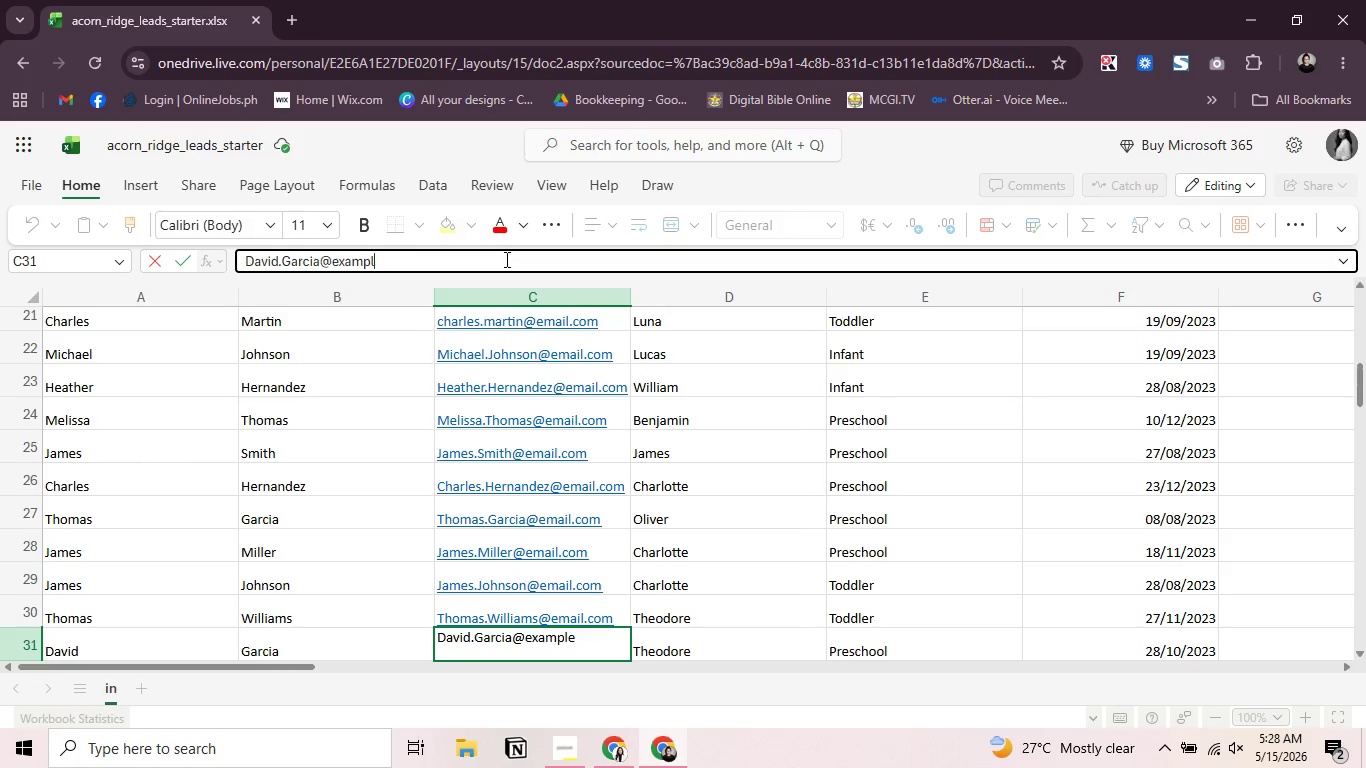 
key(Backspace)
 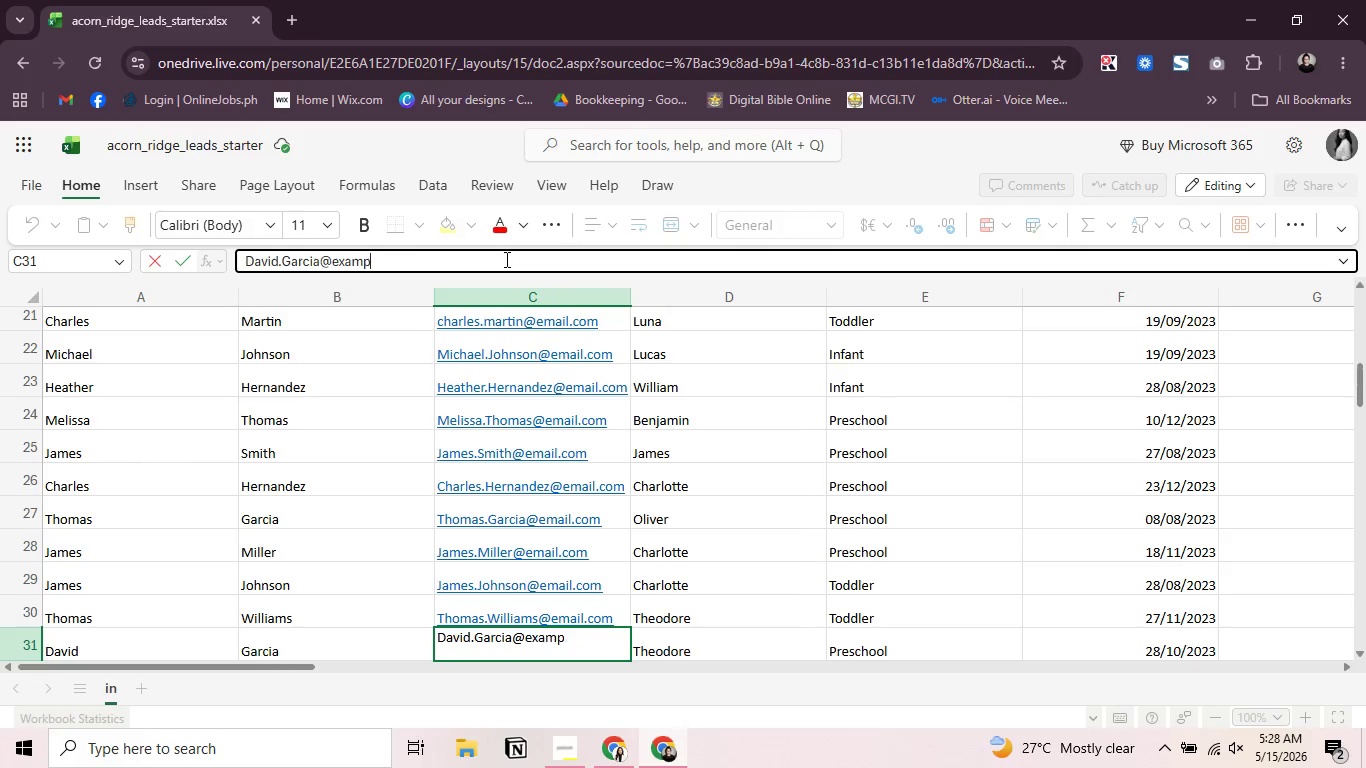 
key(Backspace)
 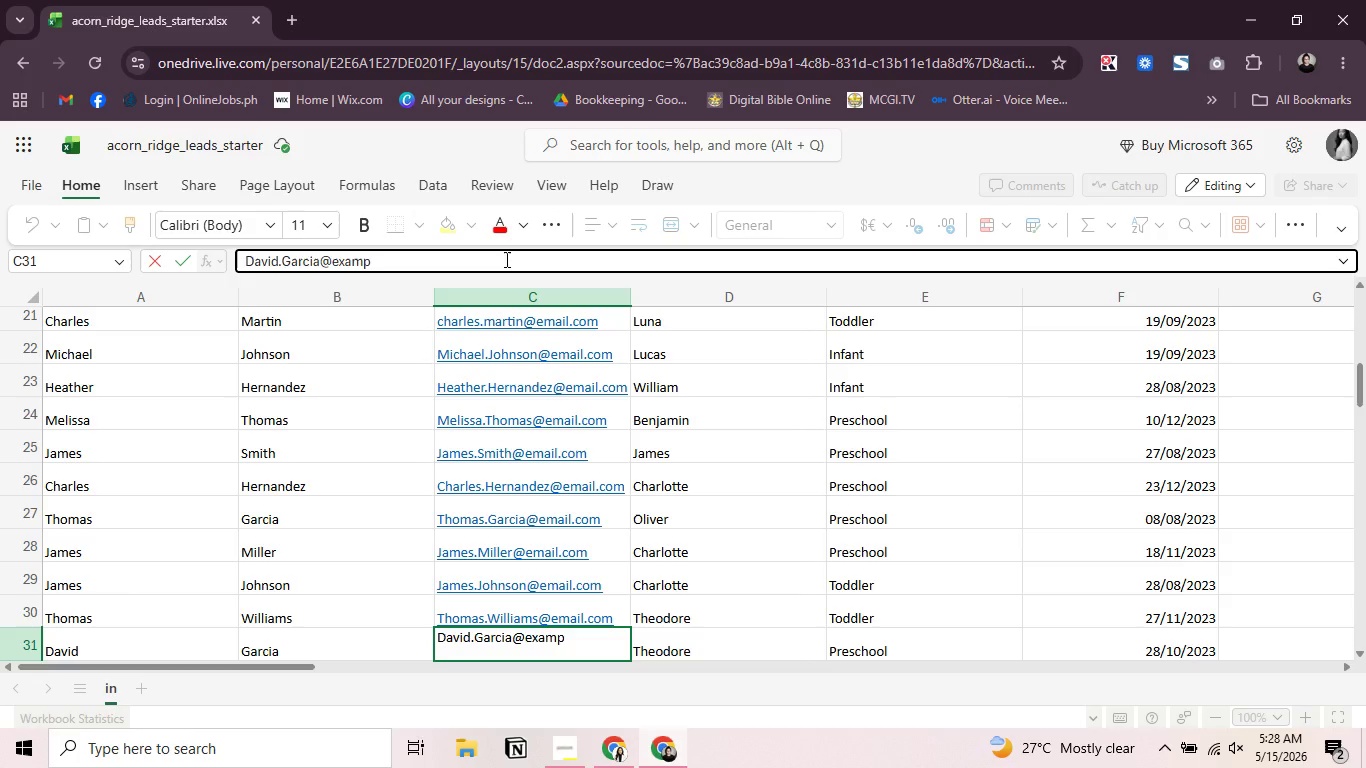 
key(Backspace)
key(Backspace)
key(Backspace)
key(Backspace)
type(mail.com)
 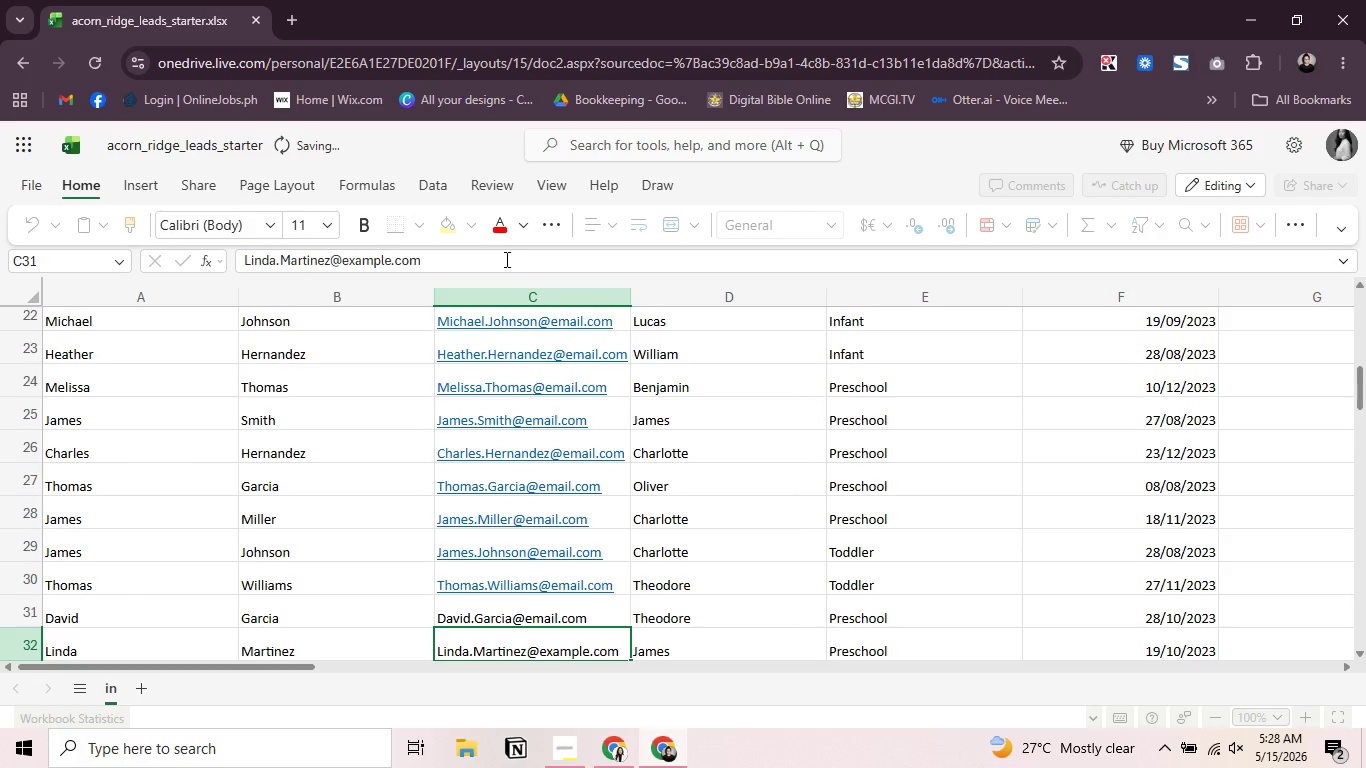 
key(Enter)
 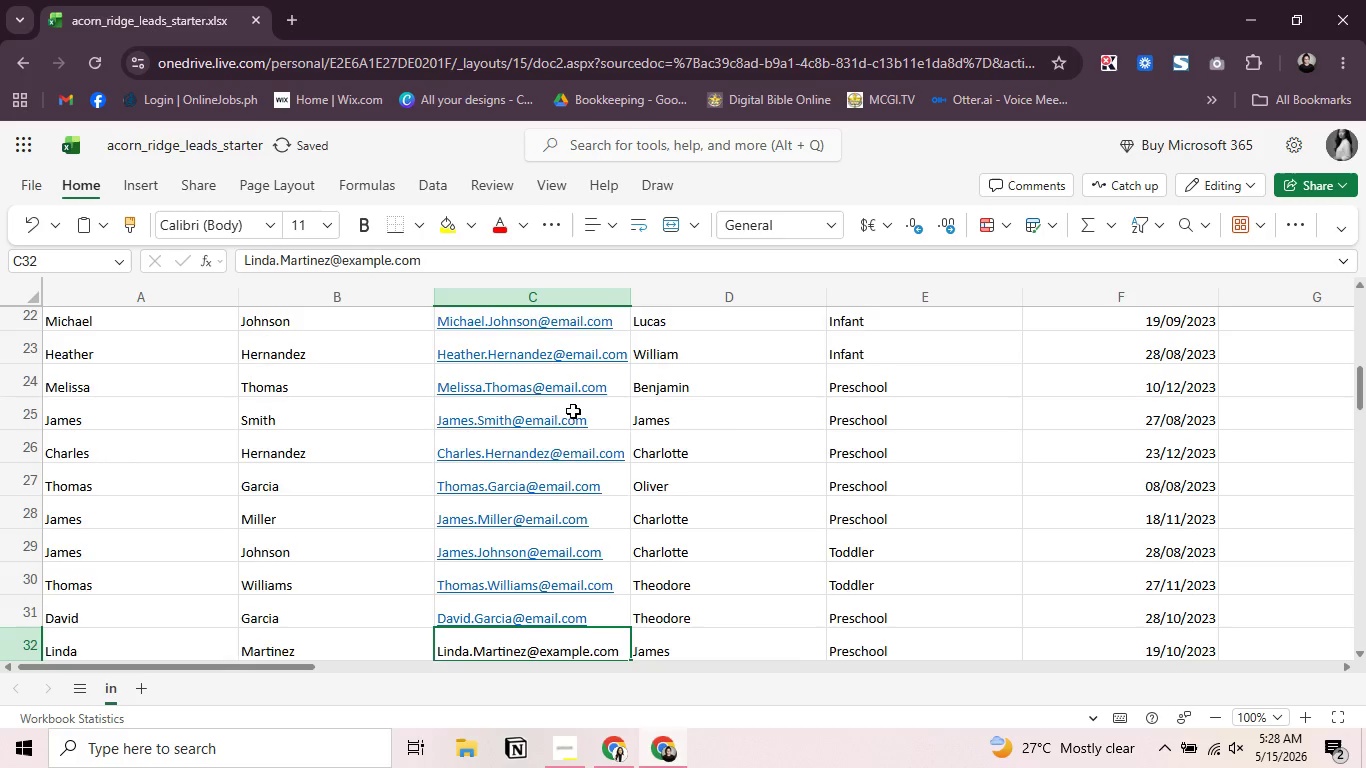 
scroll: coordinate [573, 411], scroll_direction: down, amount: 3.0
 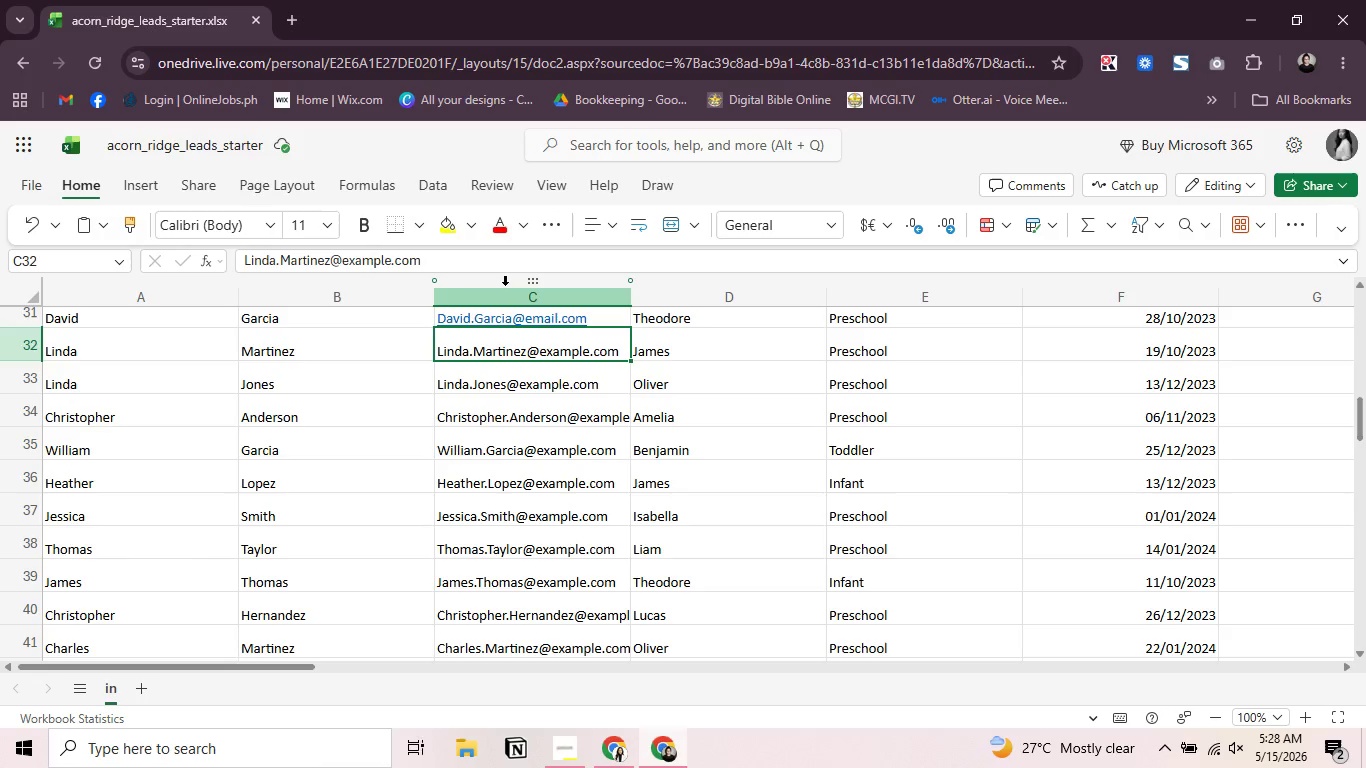 
left_click([505, 280])
 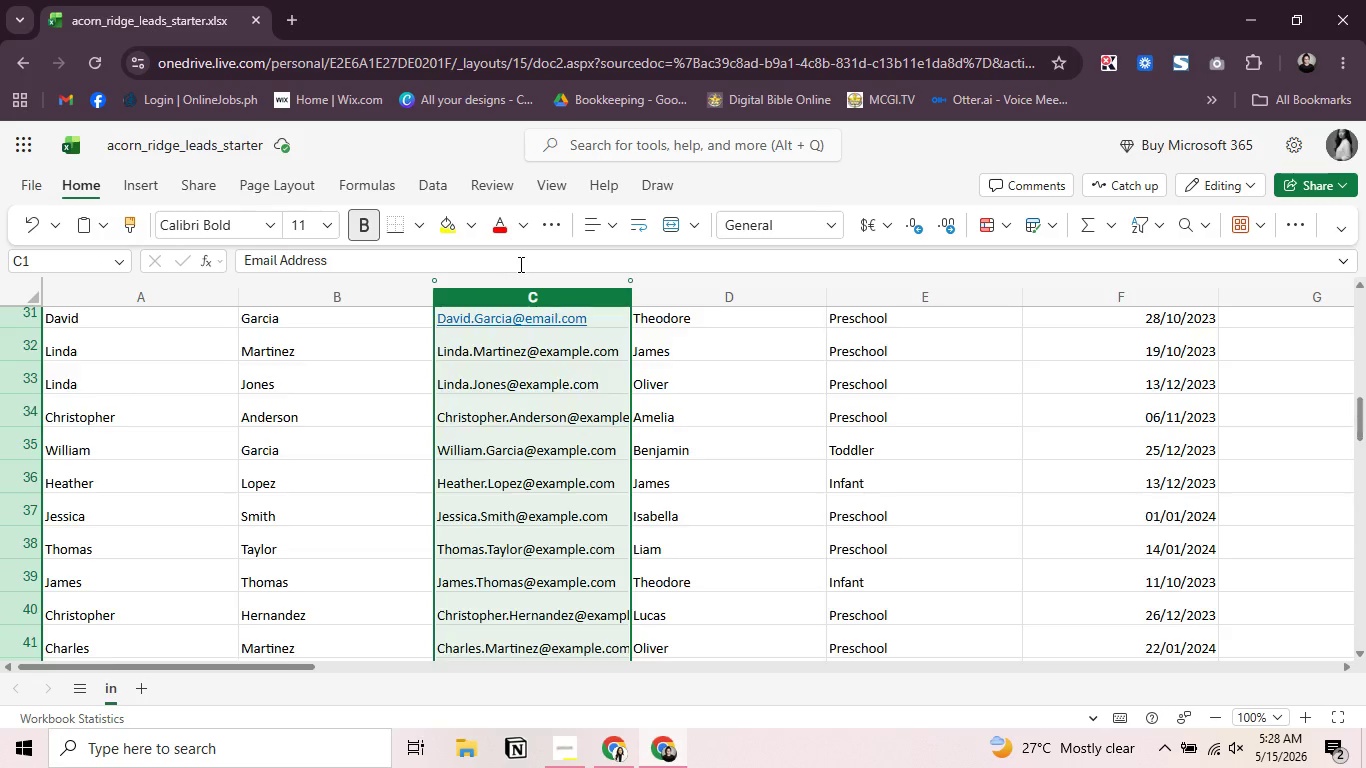 
left_click([519, 264])
 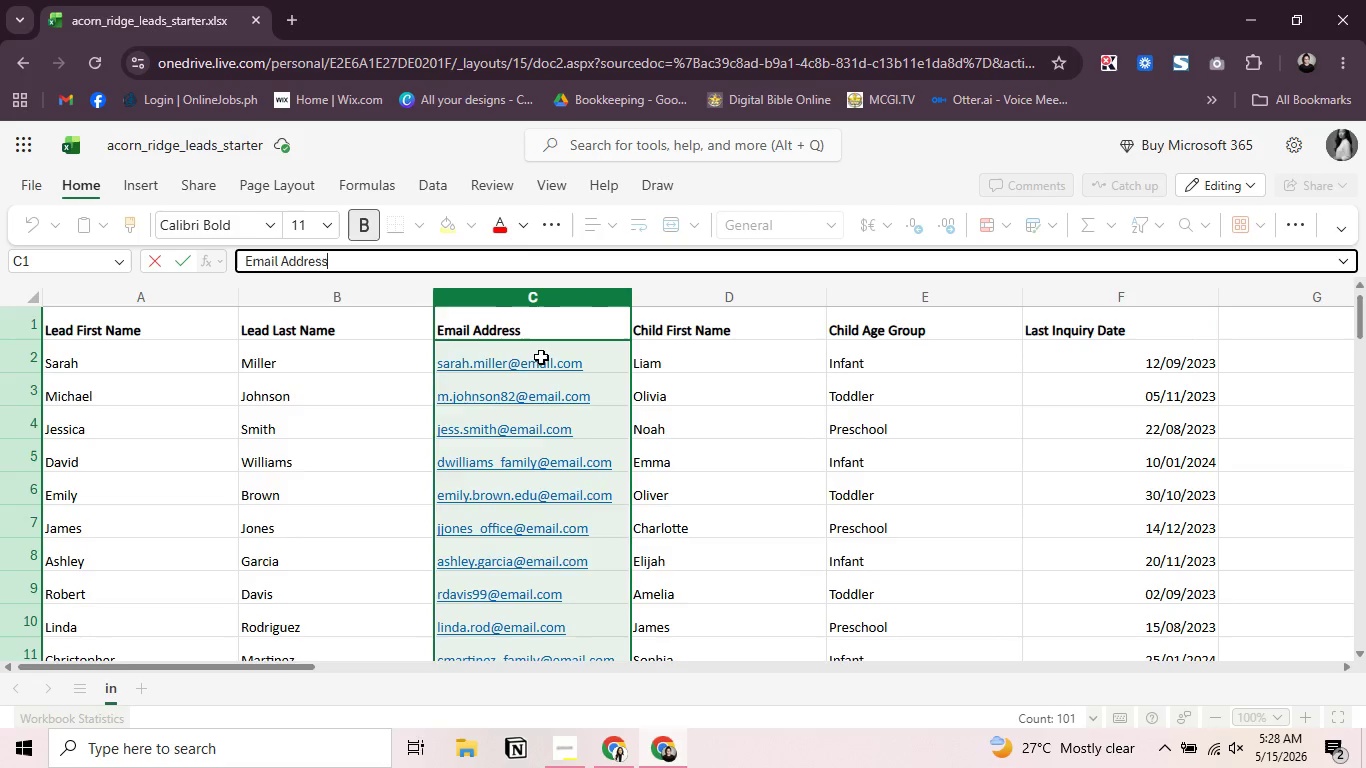 
scroll: coordinate [541, 357], scroll_direction: down, amount: 12.0
 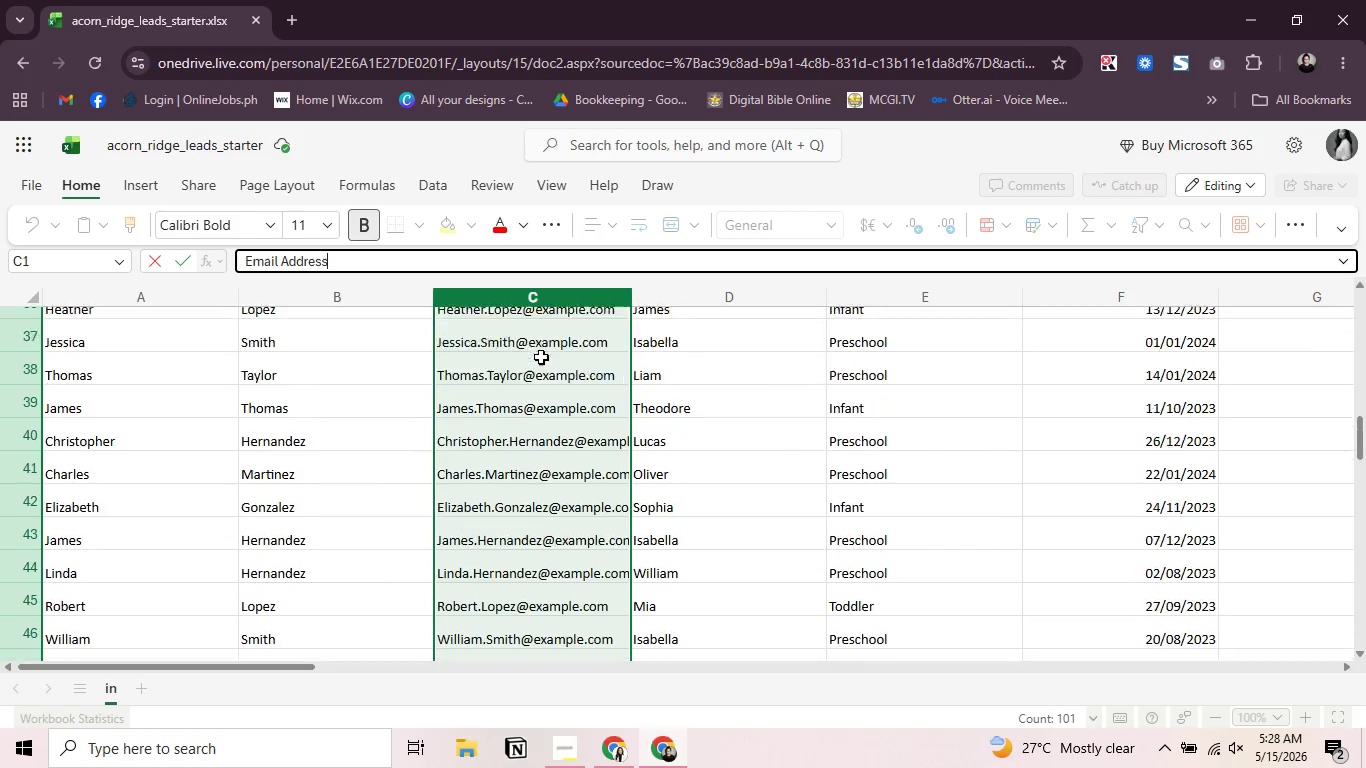 
scroll: coordinate [541, 357], scroll_direction: up, amount: 1.0
 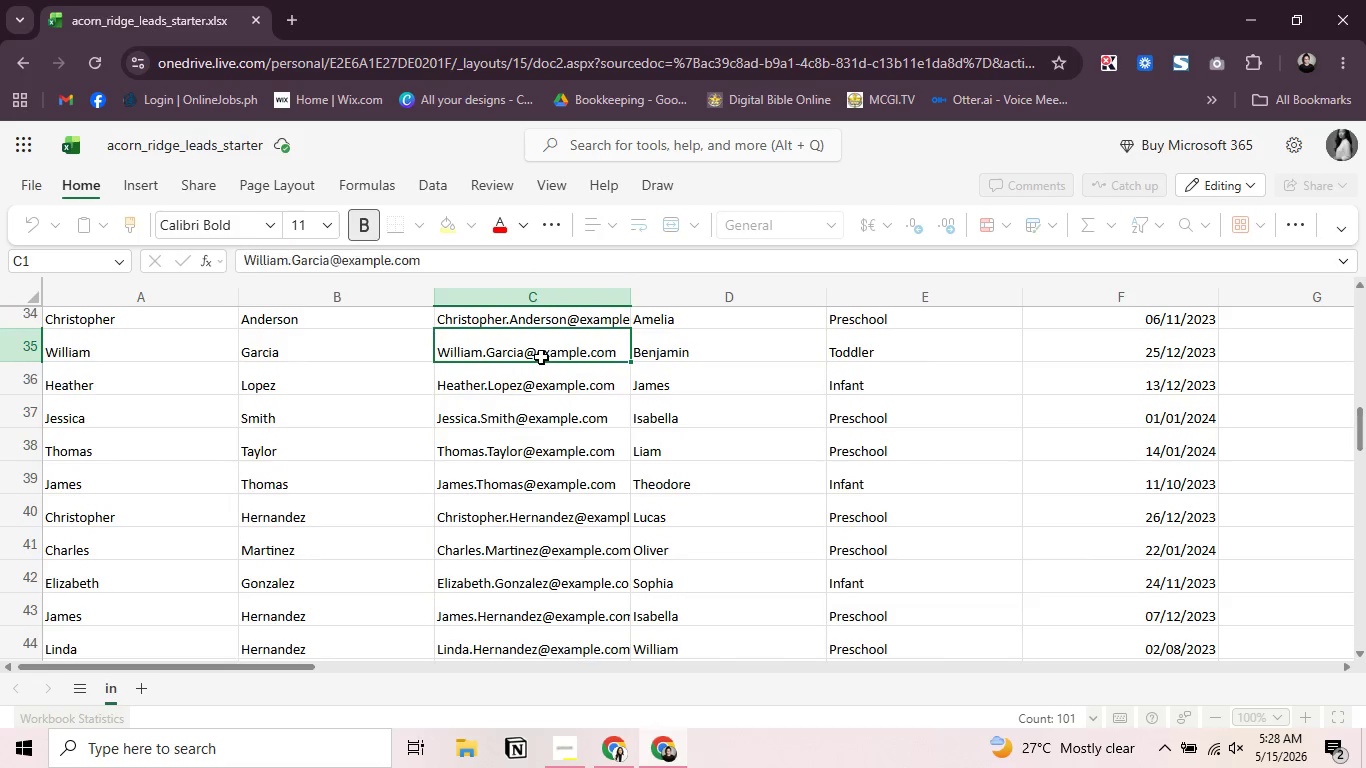 
left_click([541, 357])
 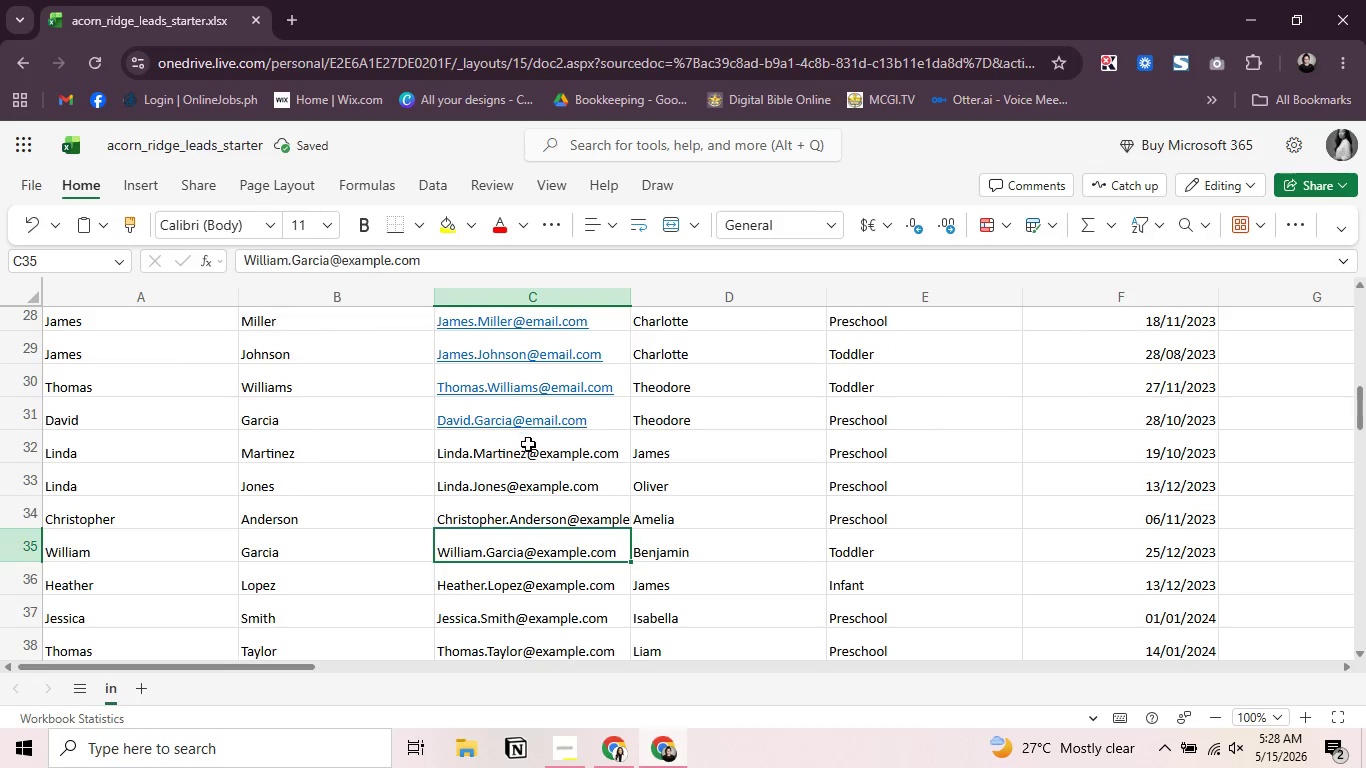 
left_click([518, 454])
 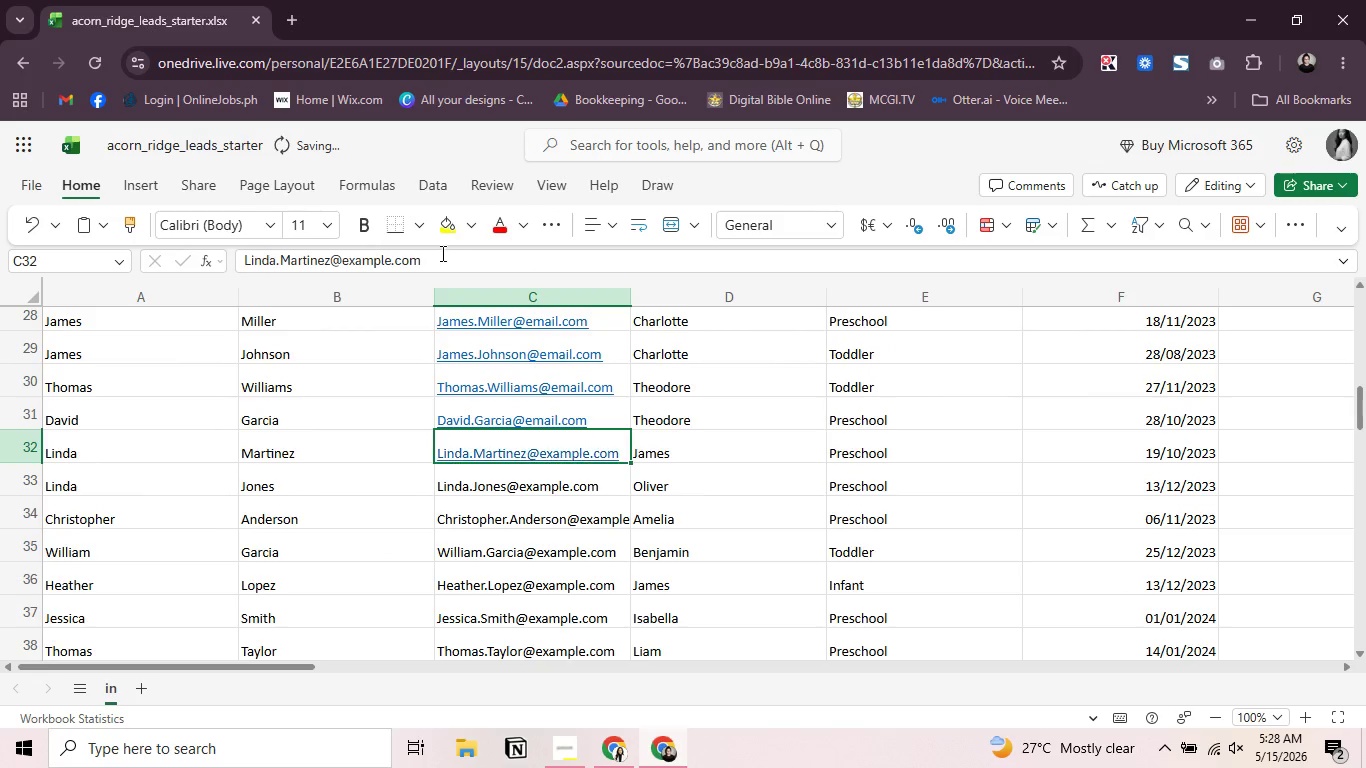 
left_click([433, 263])
 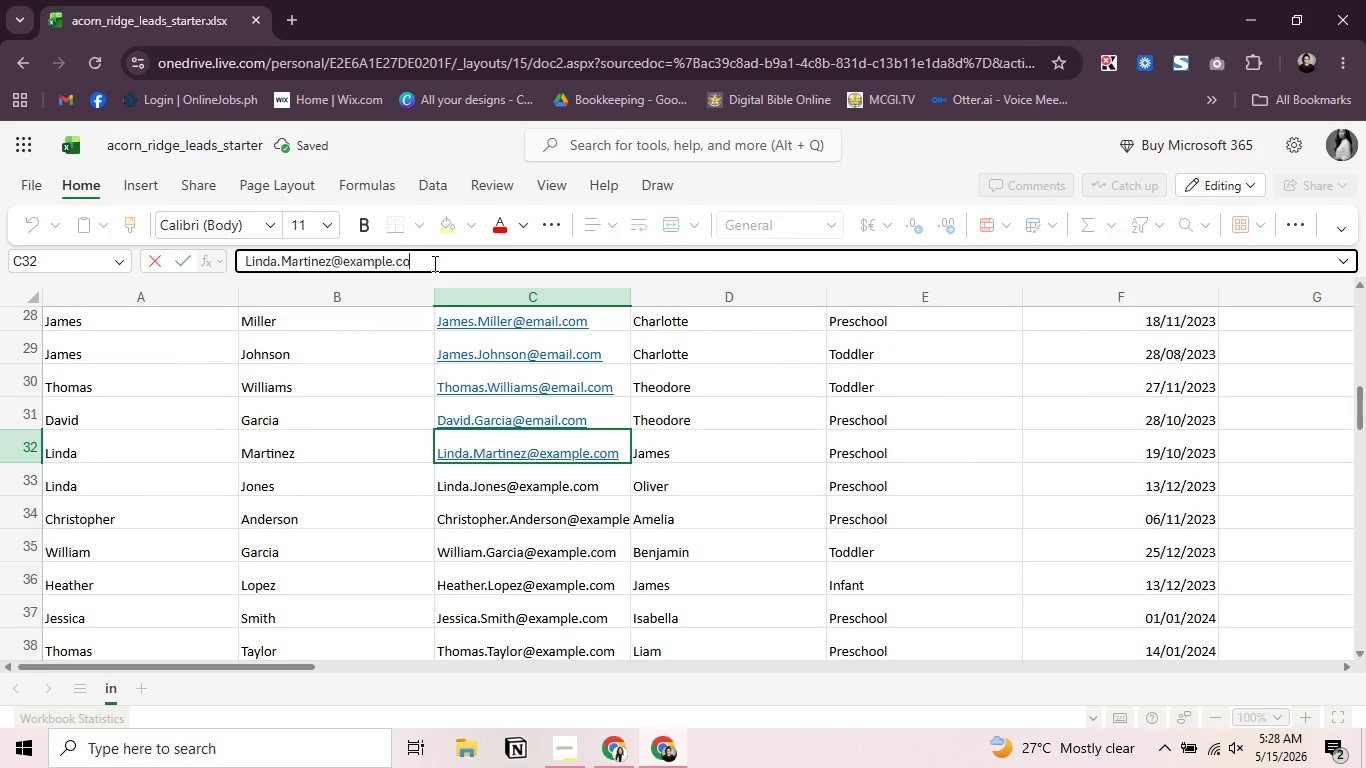 
key(Backspace)
key(Backspace)
key(Backspace)
key(Backspace)
key(Backspace)
key(Backspace)
key(Backspace)
key(Backspace)
key(Backspace)
key(Backspace)
type(mail.com)
 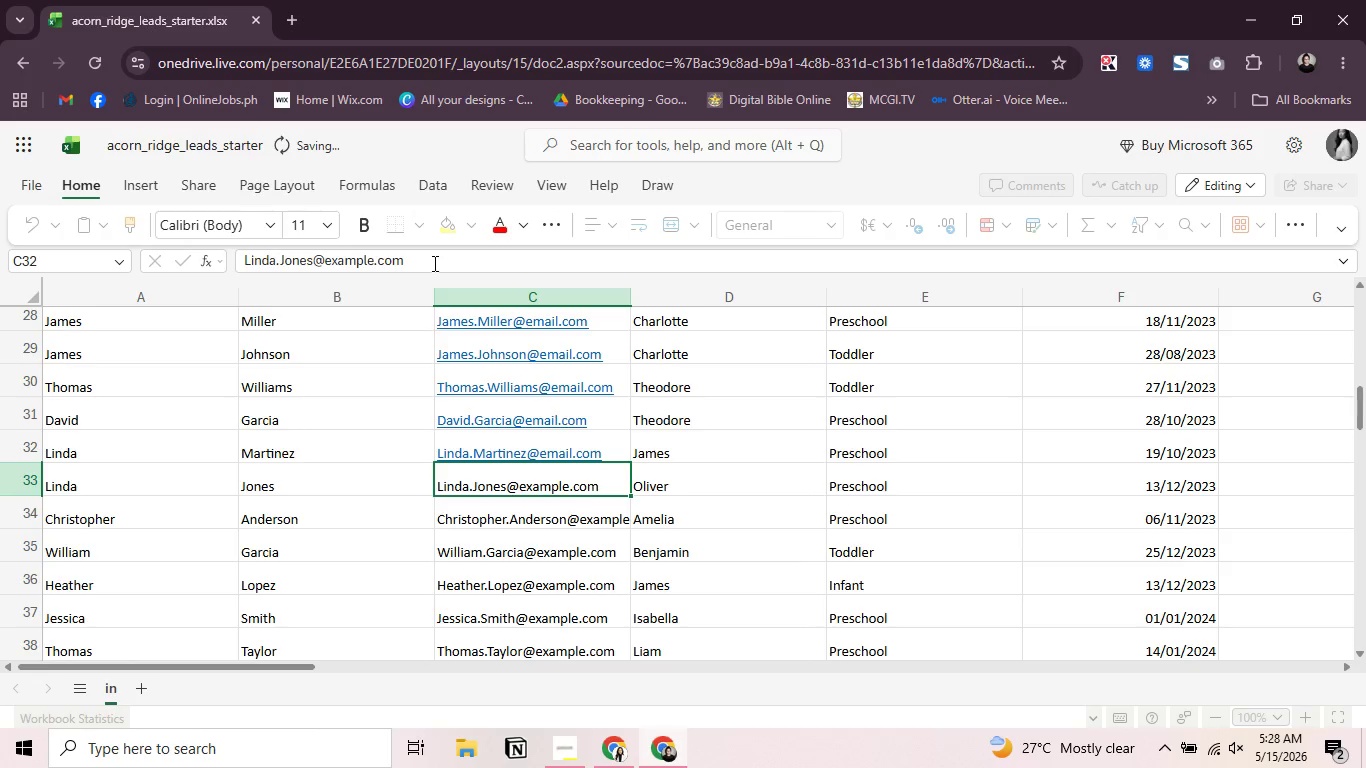 
key(Enter)
 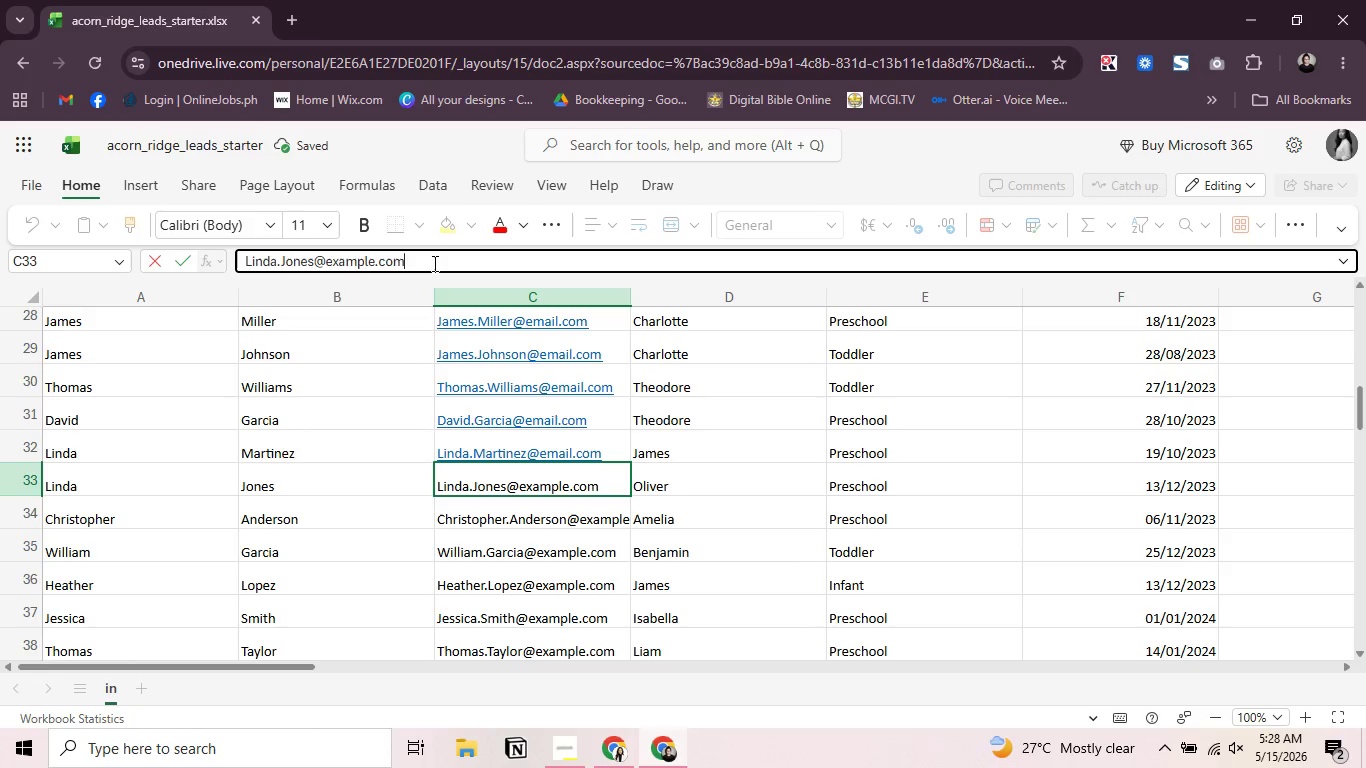 
key(Backspace)
key(Backspace)
key(Backspace)
key(Backspace)
key(Backspace)
key(Backspace)
key(Backspace)
key(Backspace)
key(Backspace)
key(Backspace)
type(mail,com)
key(Backspace)
key(Backspace)
key(Backspace)
key(Backspace)
type(,)
key(Backspace)
type(,)
key(Backspace)
type(.co)
key(Backspace)
type(n)
key(Backspace)
 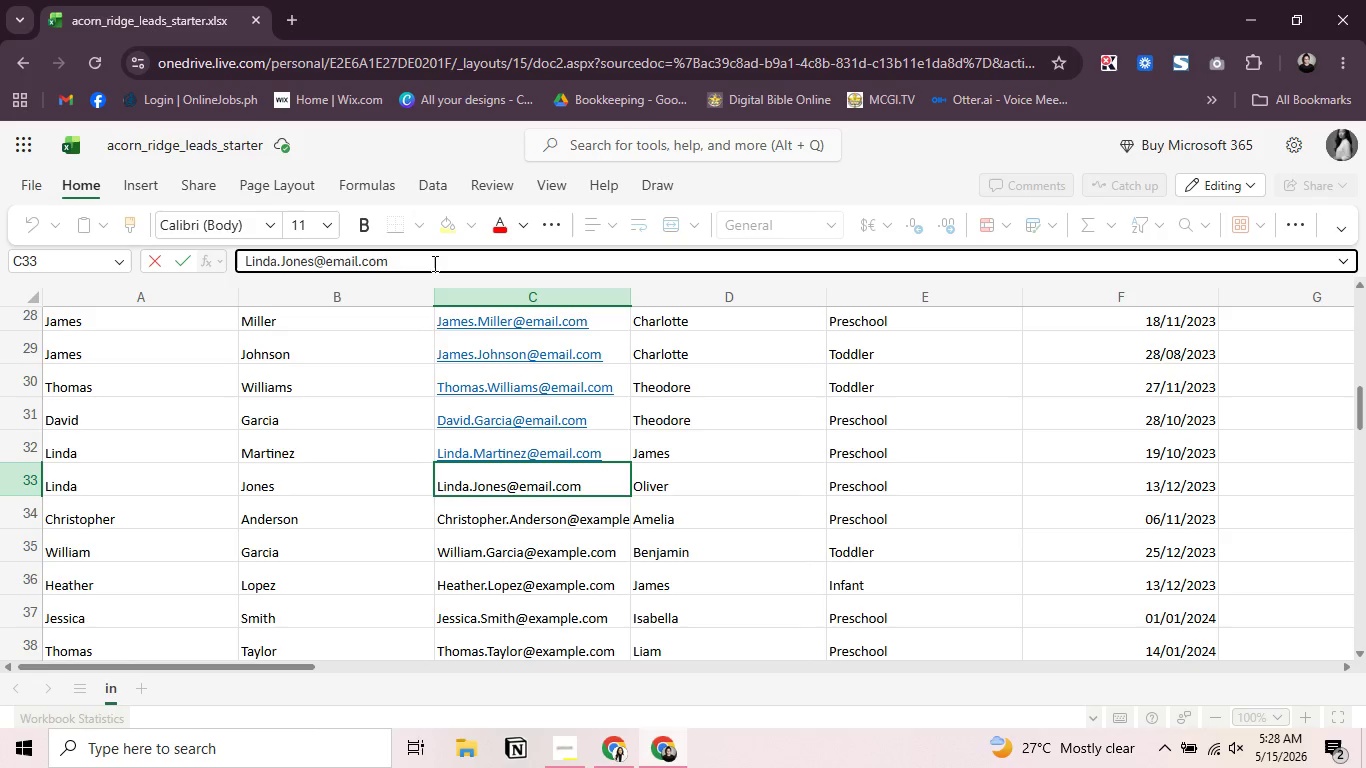 
hold_key(key=M, duration=0.41)
 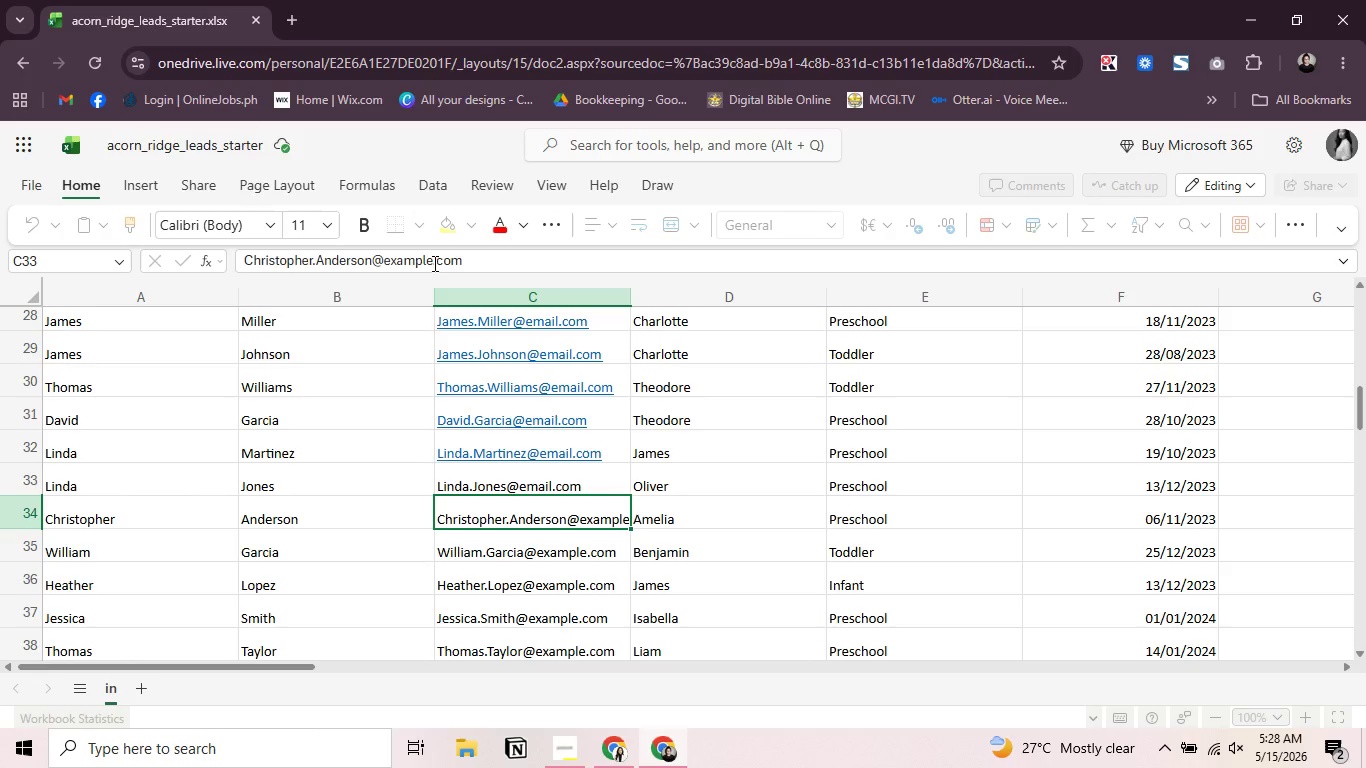 
key(Enter)
 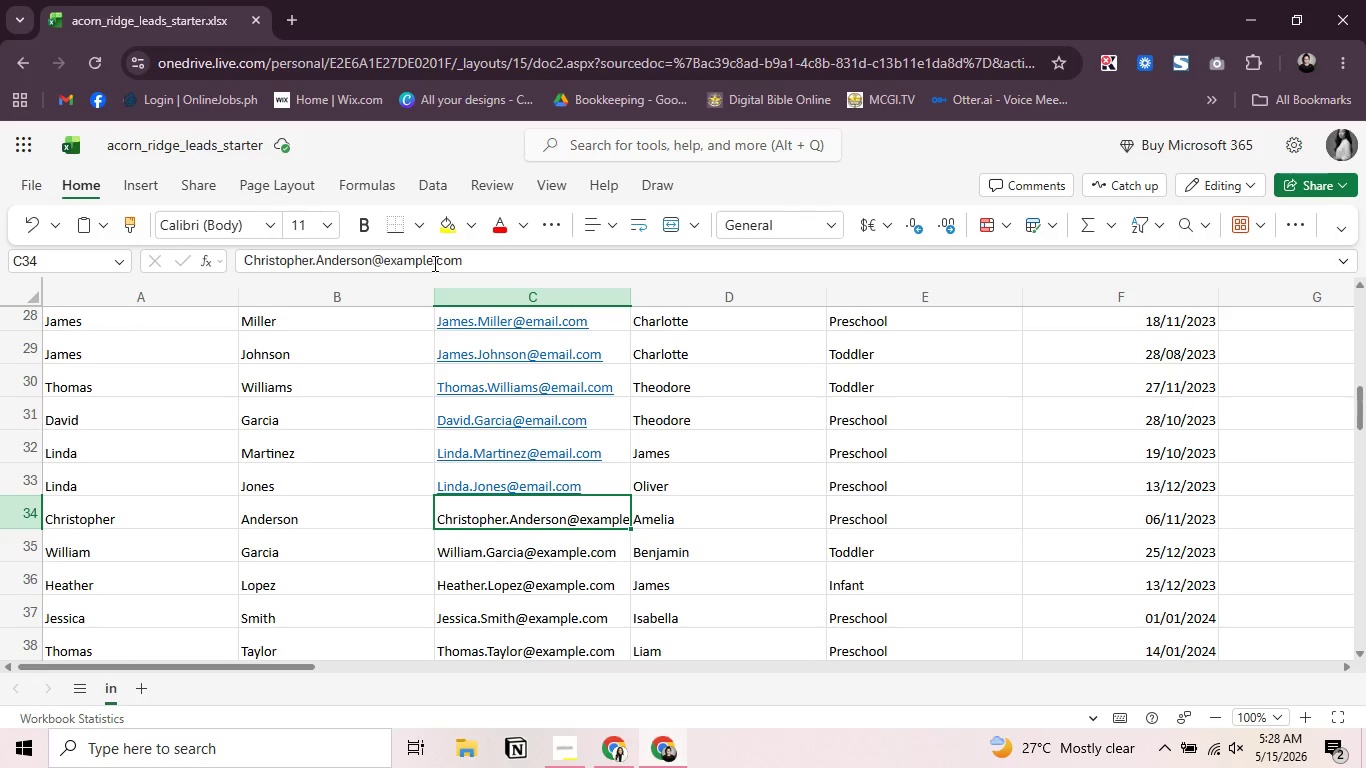 
wait(6.14)
 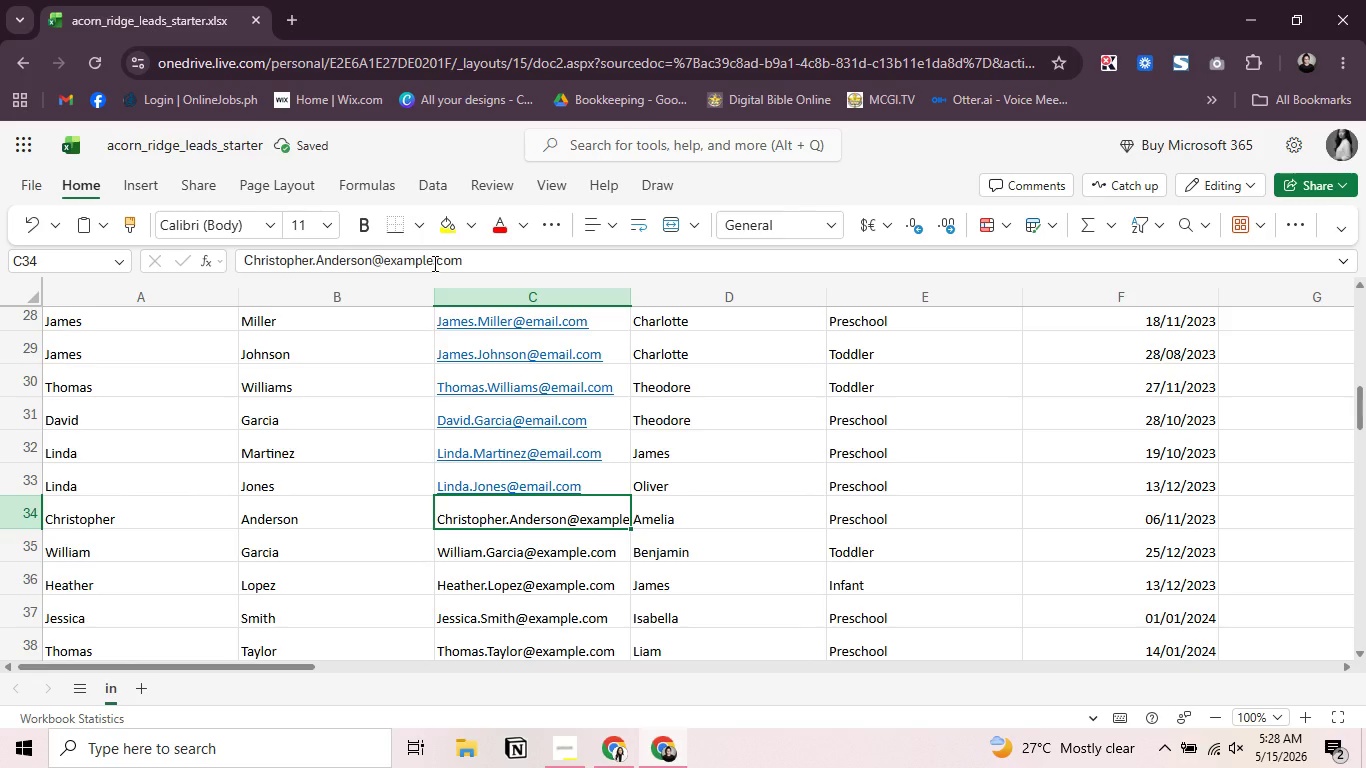 
key(Alt+AltLeft)
 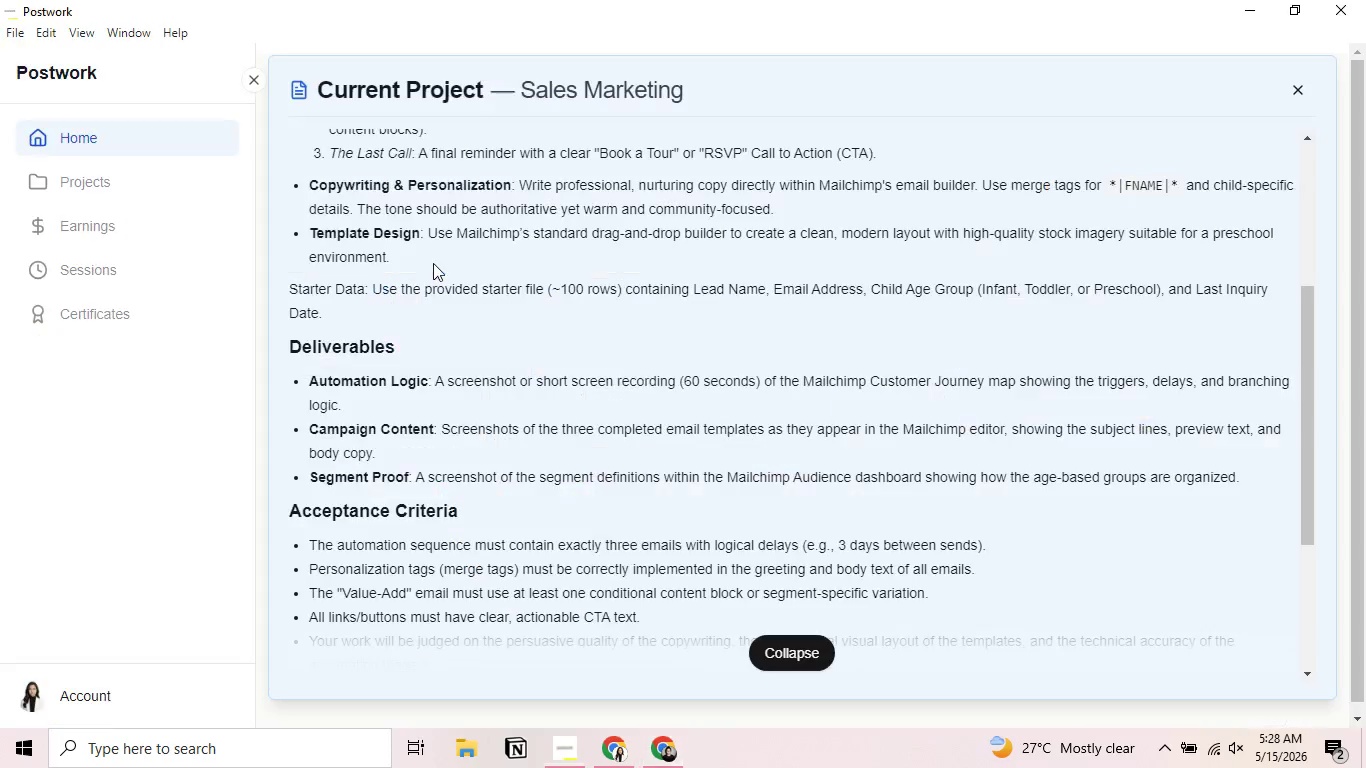 
key(Alt+Tab)